 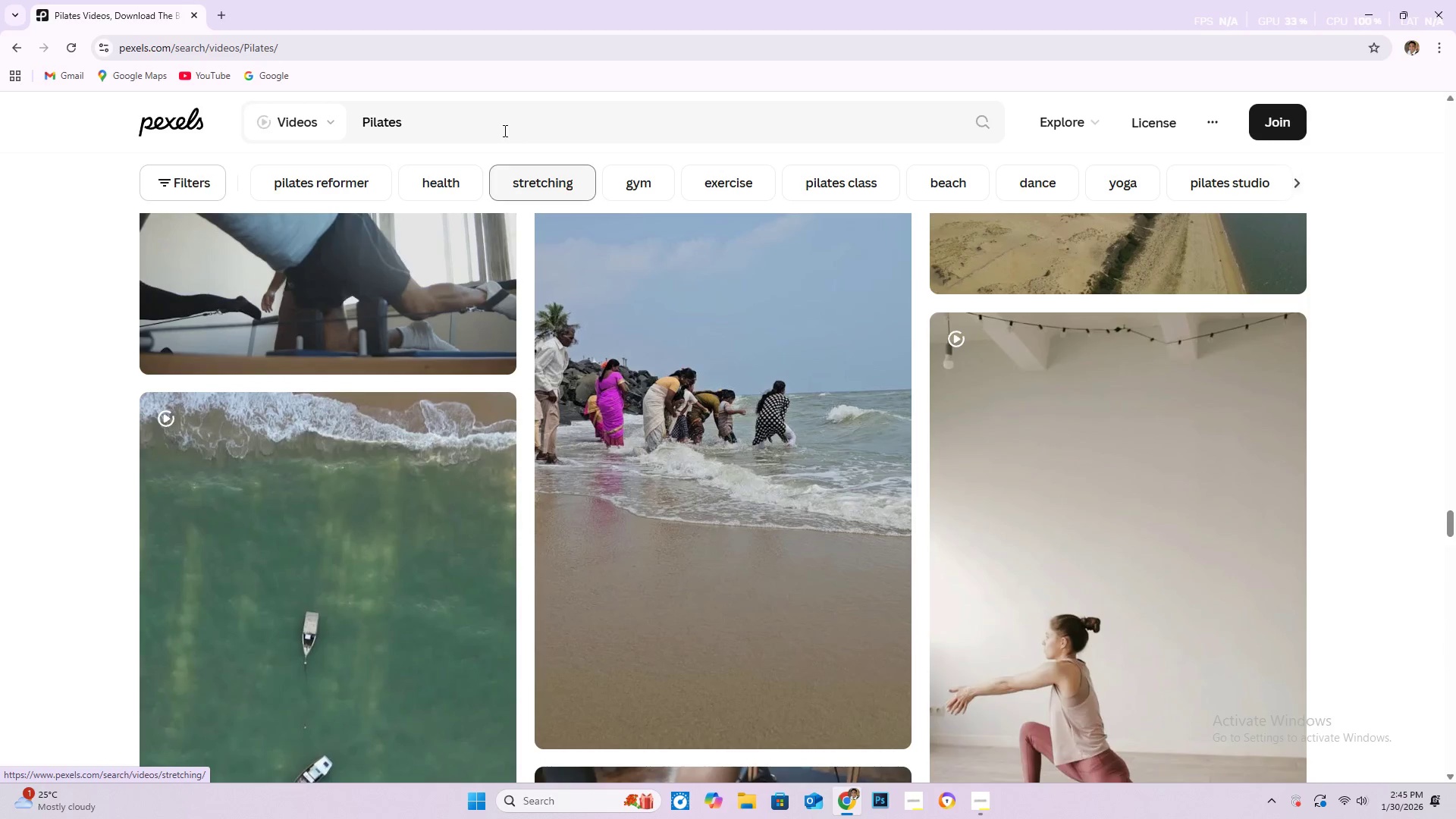 
scroll: coordinate [592, 279], scroll_direction: down, amount: 22.0
 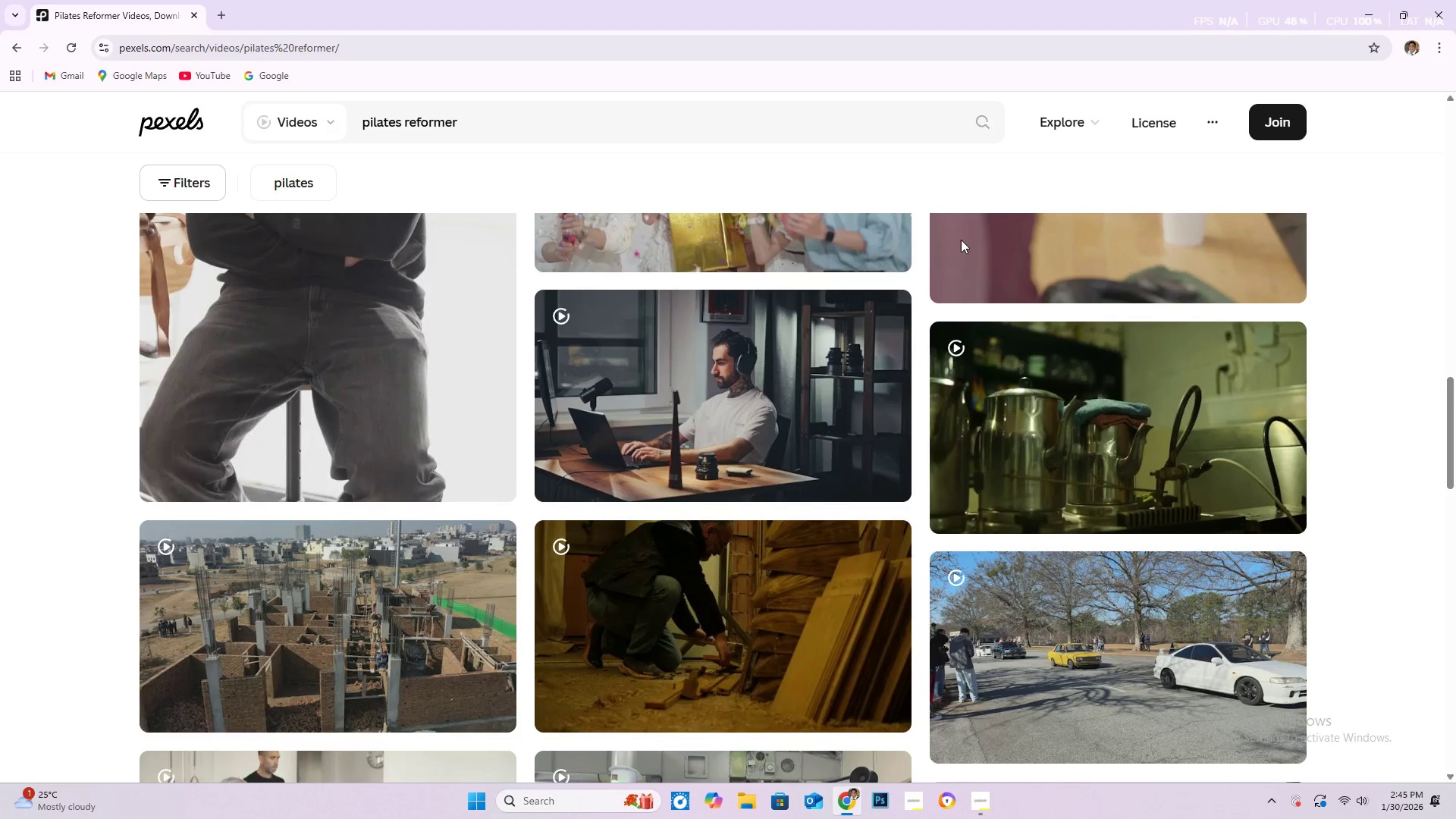 
scroll: coordinate [304, 203], scroll_direction: up, amount: 9.0
 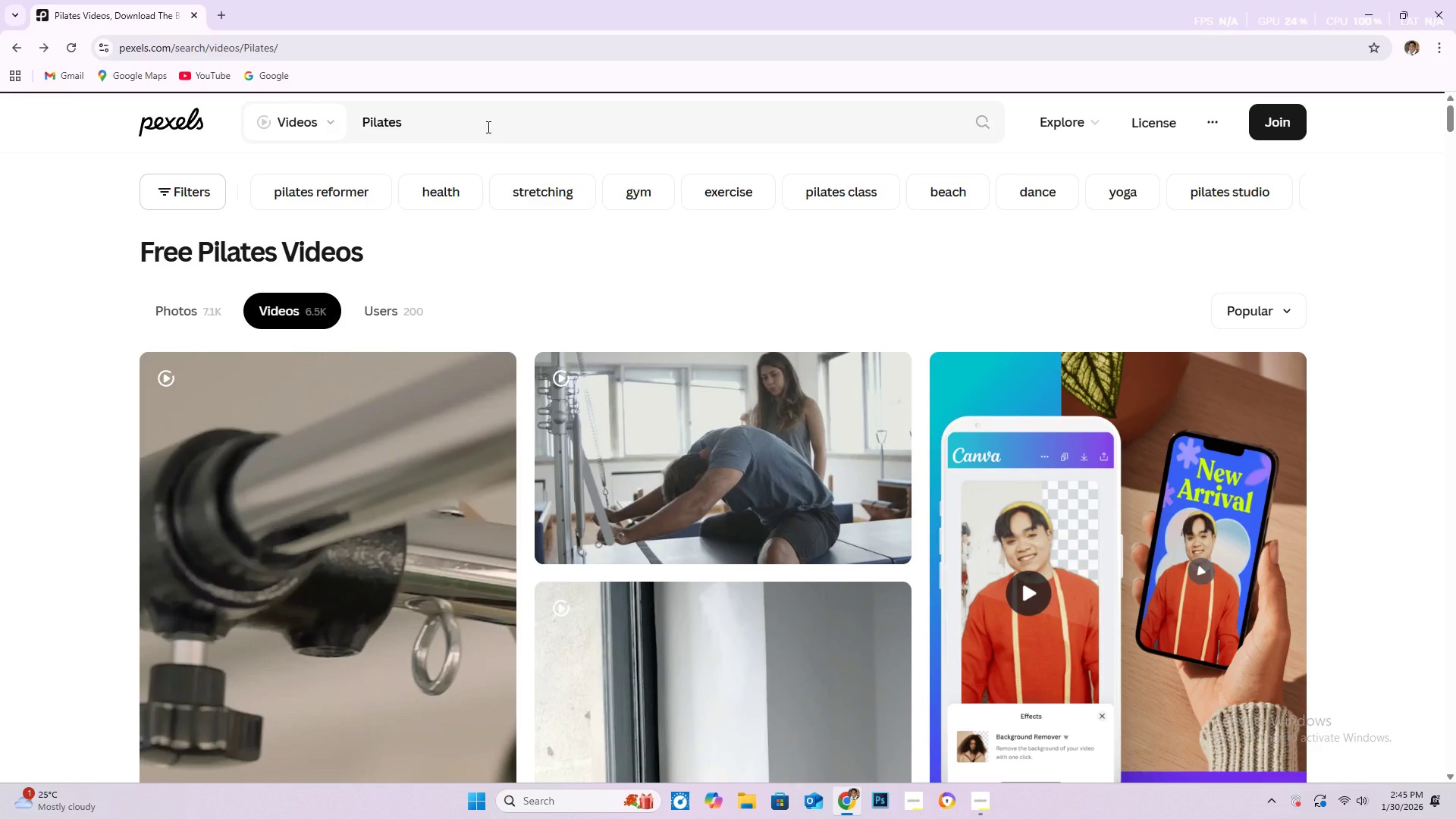 
left_click([1152, 192])
 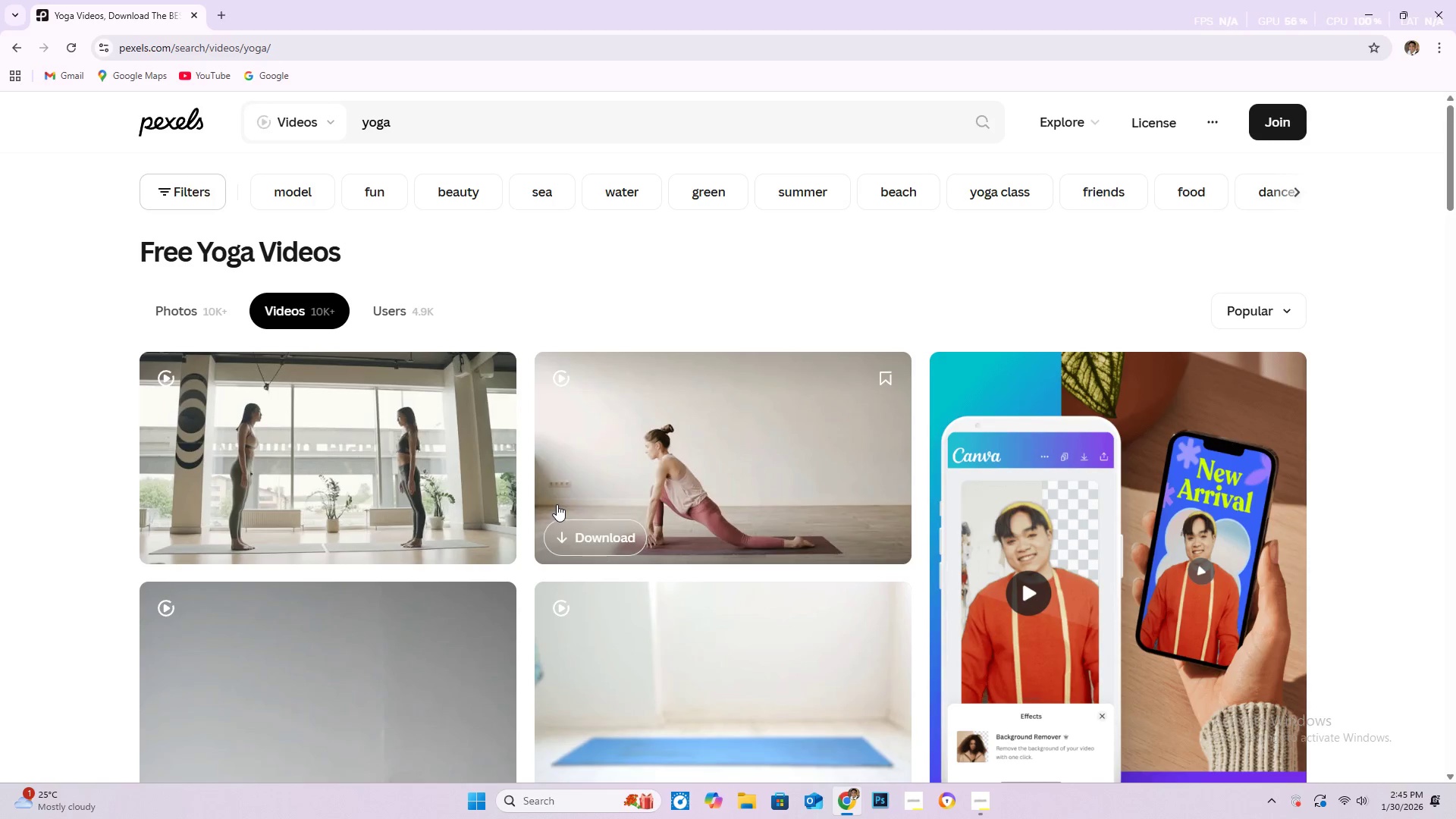 
scroll: coordinate [598, 496], scroll_direction: down, amount: 32.0
 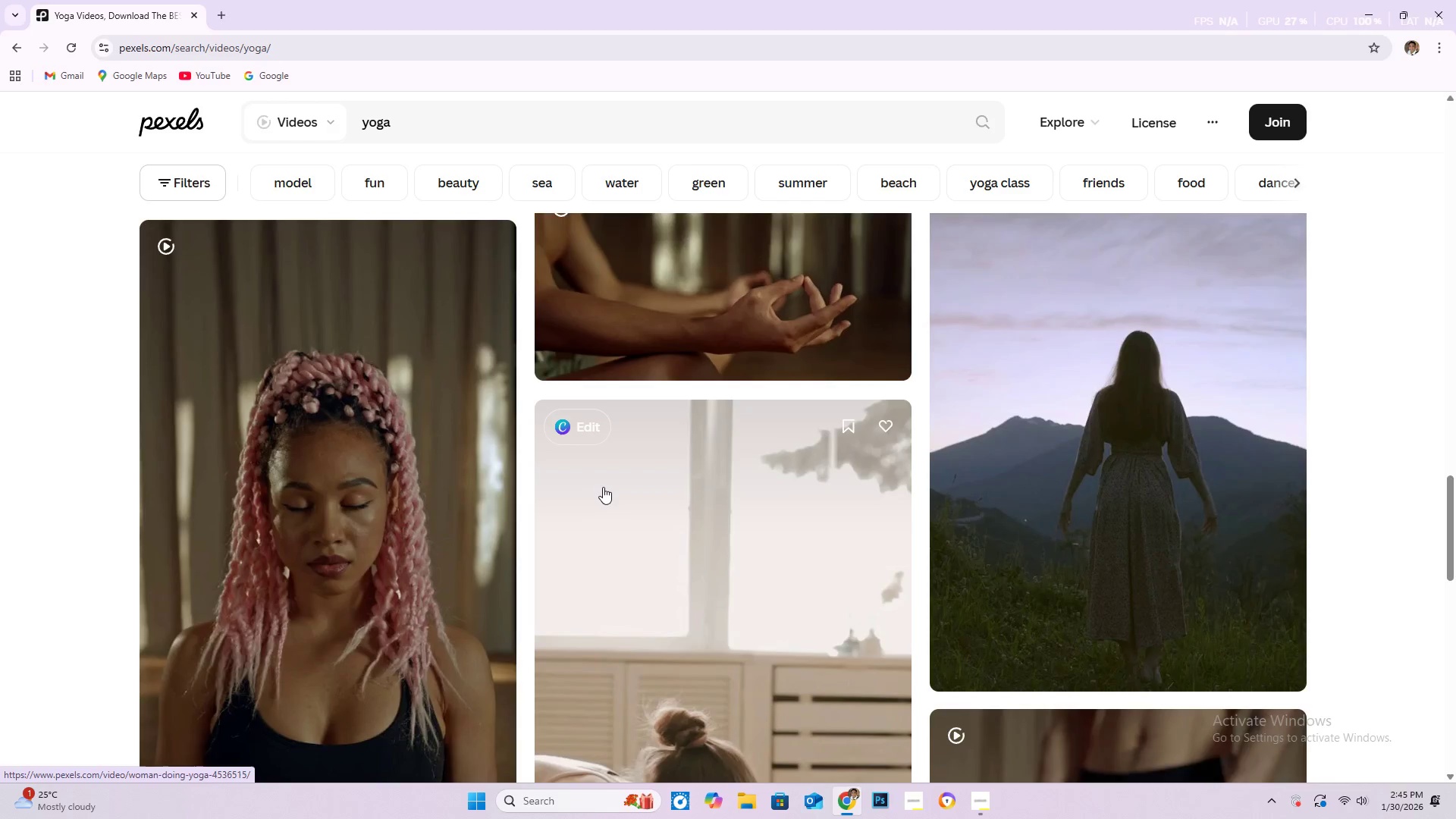 
scroll: coordinate [603, 483], scroll_direction: down, amount: 22.0
 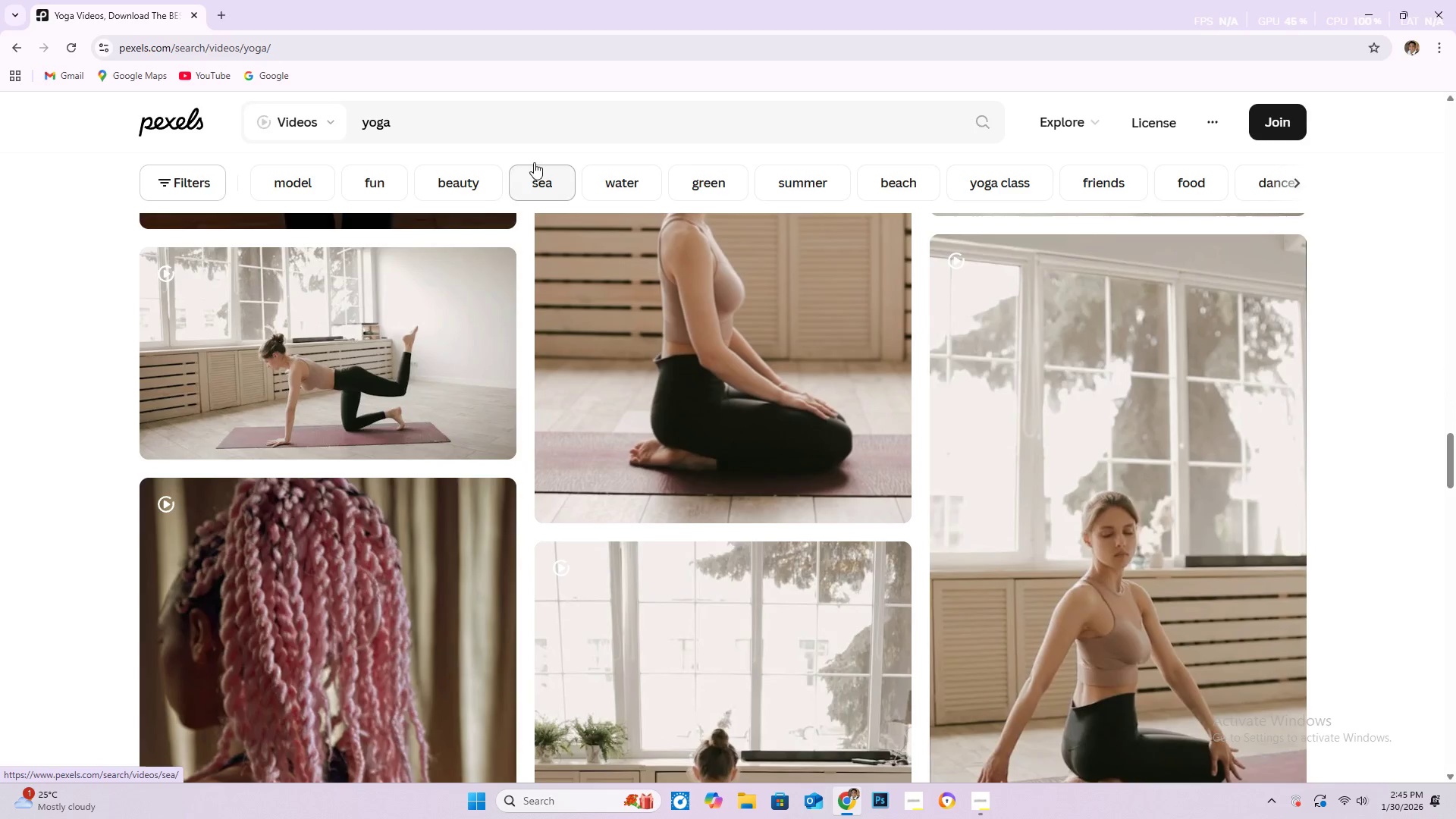 
left_click([532, 126])
 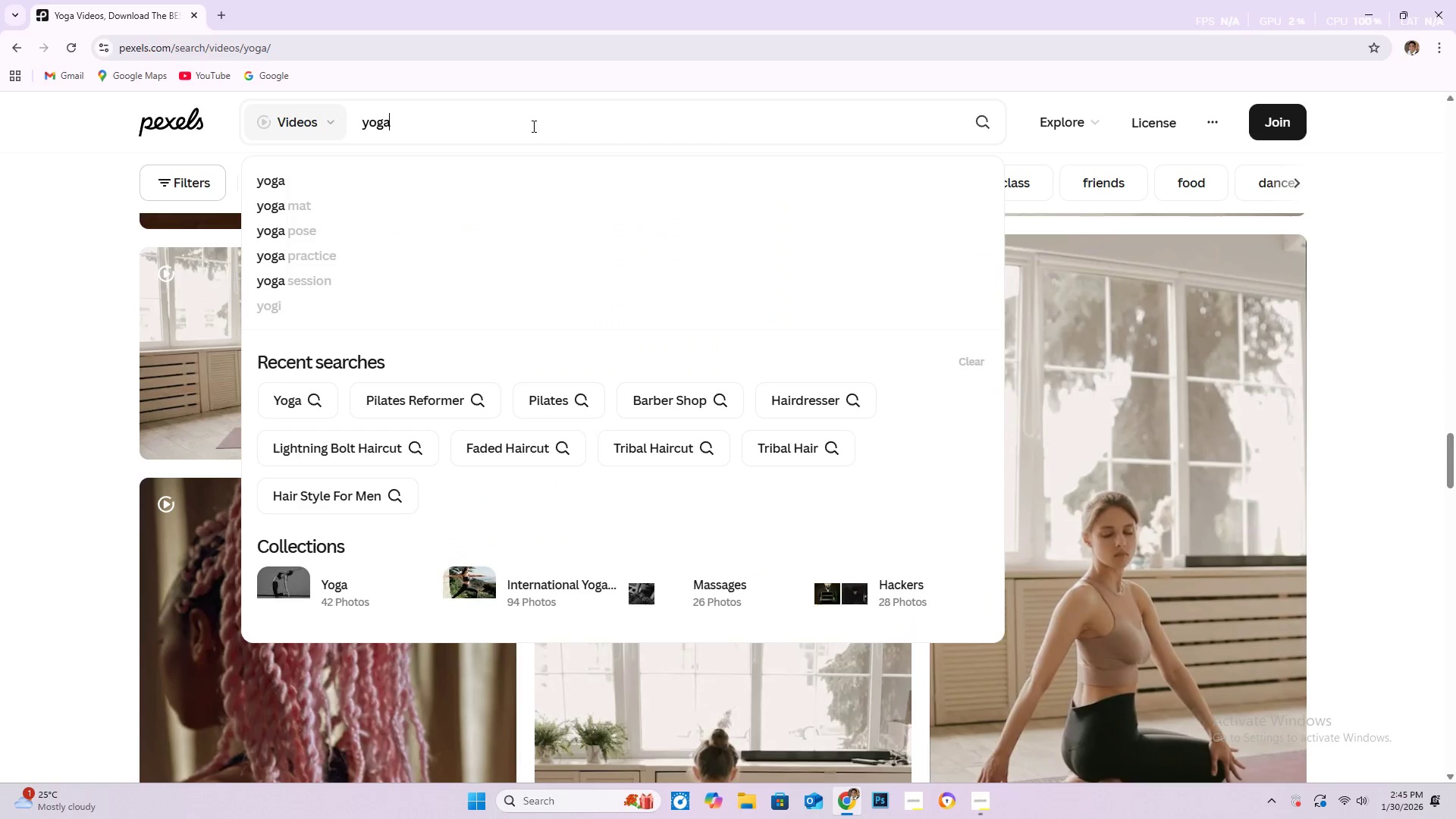 
type( lowlight)
 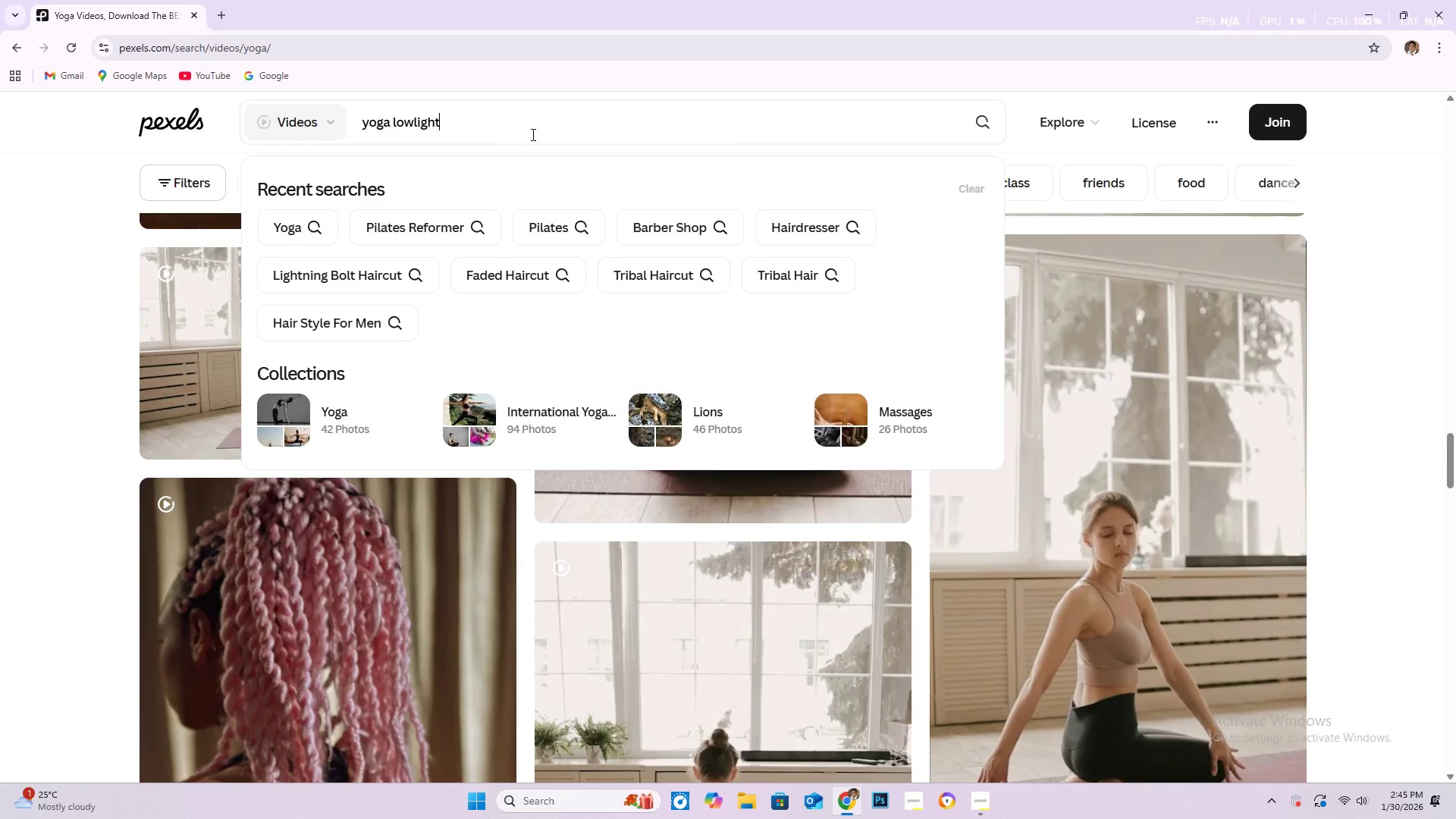 
key(Enter)
 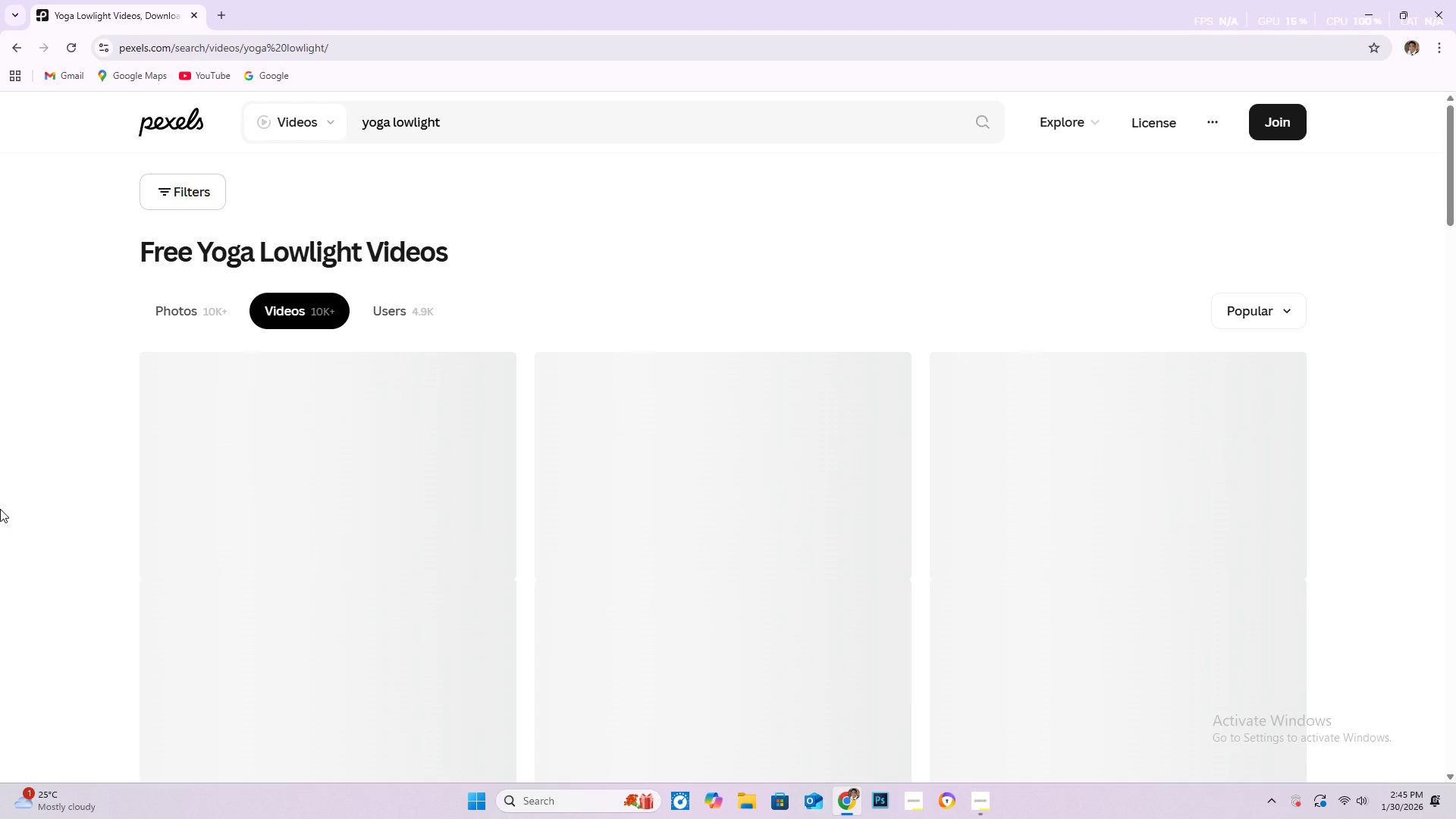 
scroll: coordinate [99, 529], scroll_direction: down, amount: 40.0
 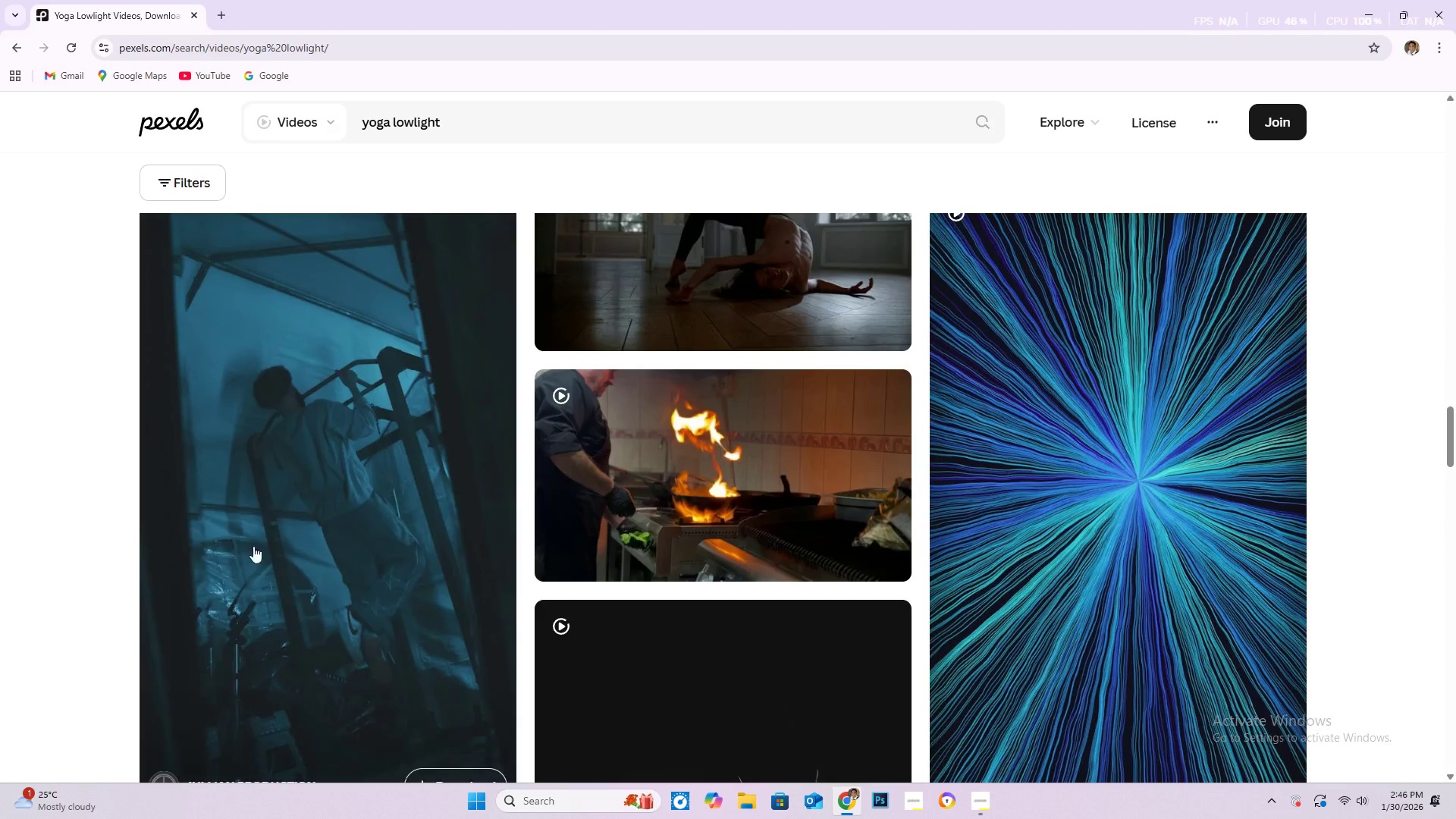 
scroll: coordinate [563, 437], scroll_direction: up, amount: 4.0
 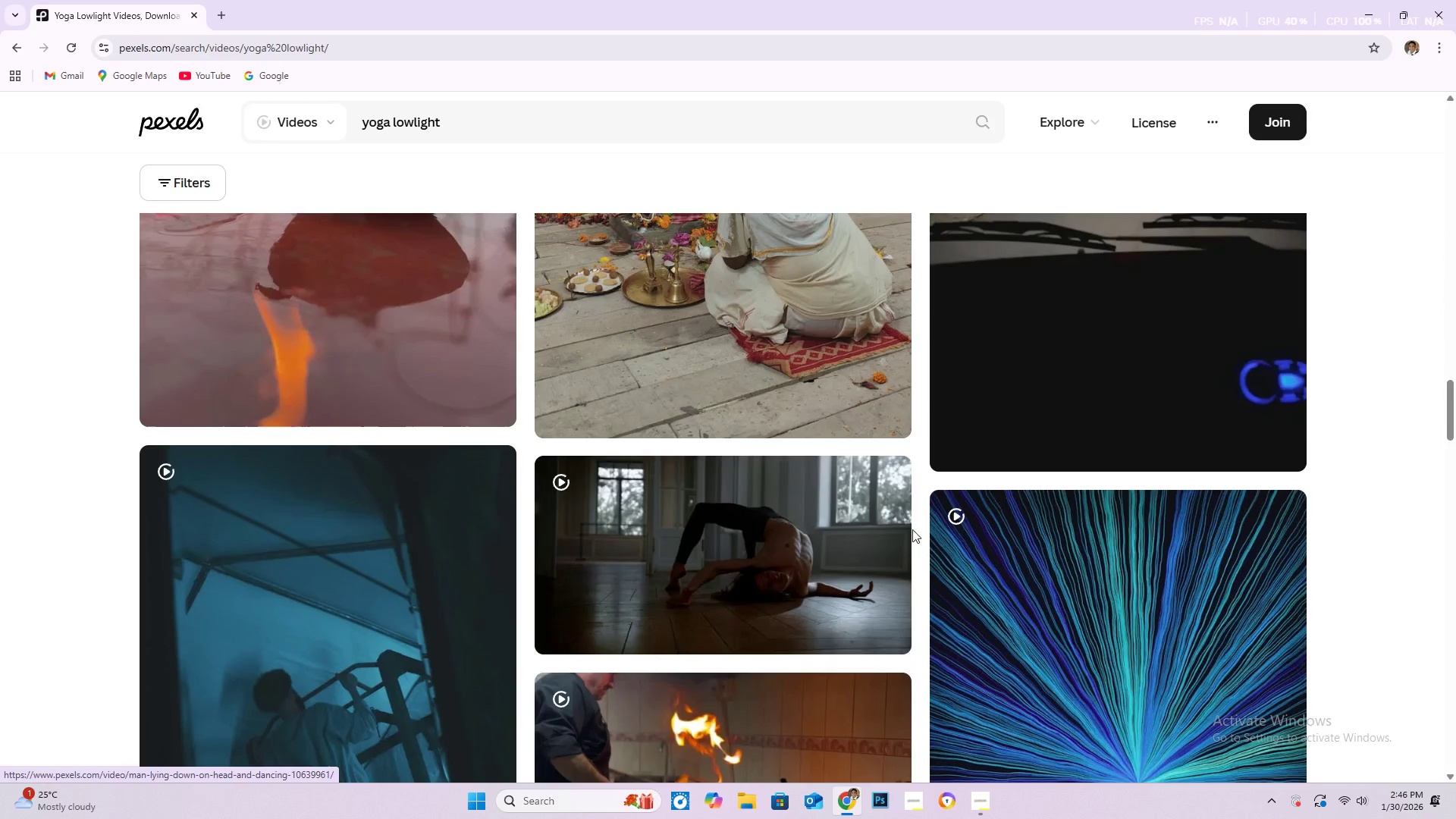 
mouse_move([793, 516])
 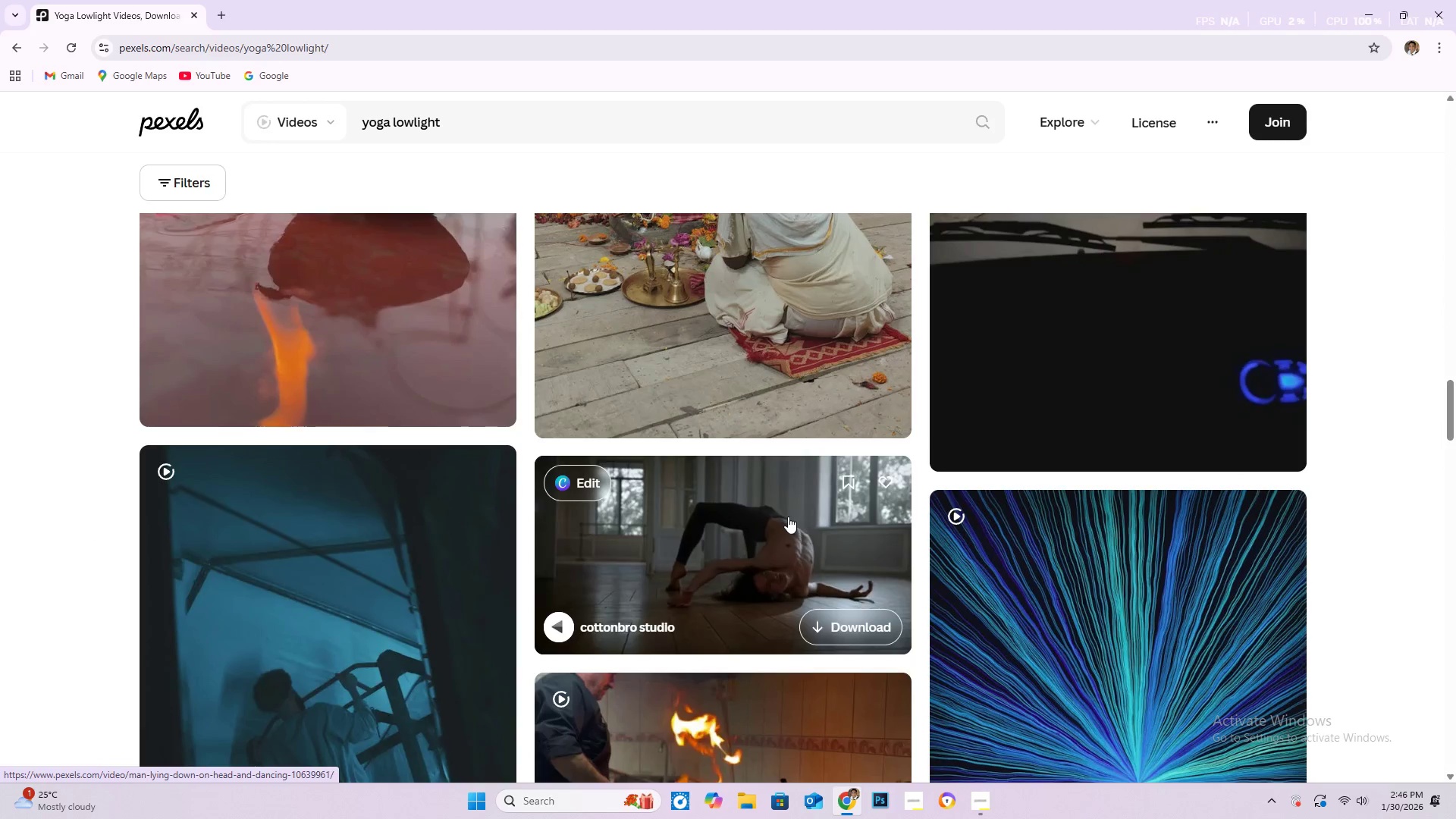 
scroll: coordinate [788, 494], scroll_direction: down, amount: 68.0
 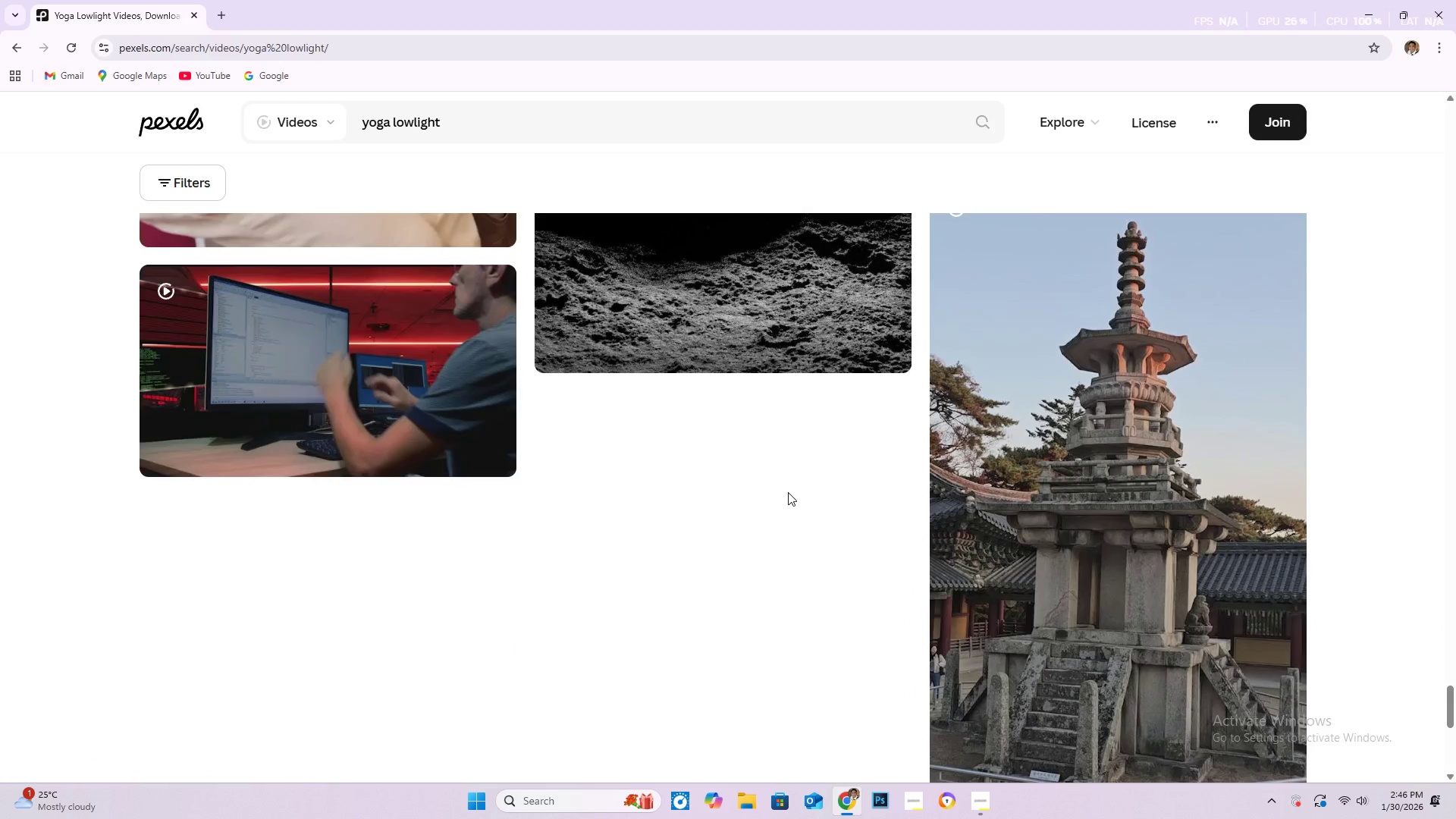 
scroll: coordinate [793, 512], scroll_direction: down, amount: 31.0
 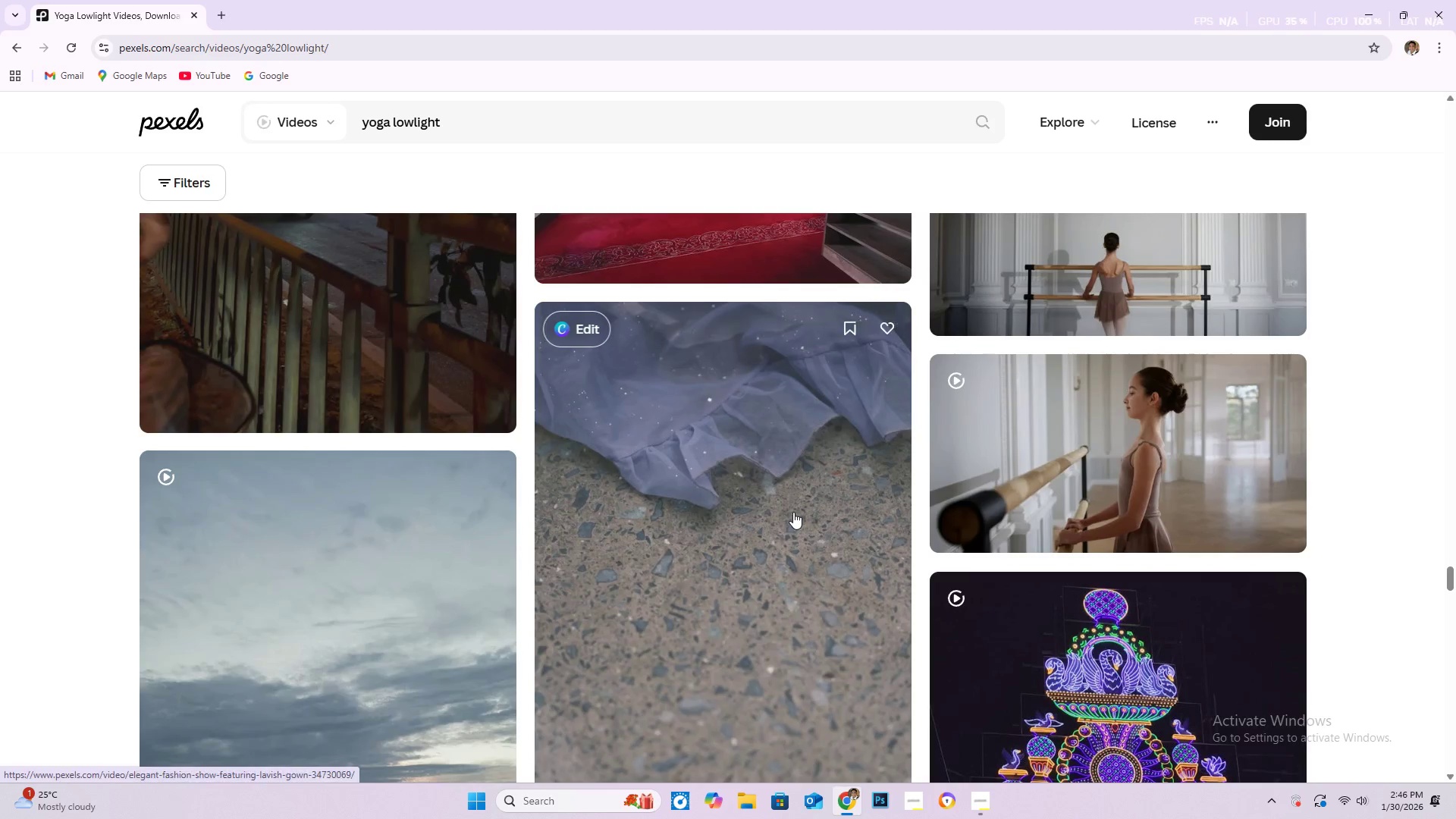 
scroll: coordinate [792, 510], scroll_direction: down, amount: 31.0
 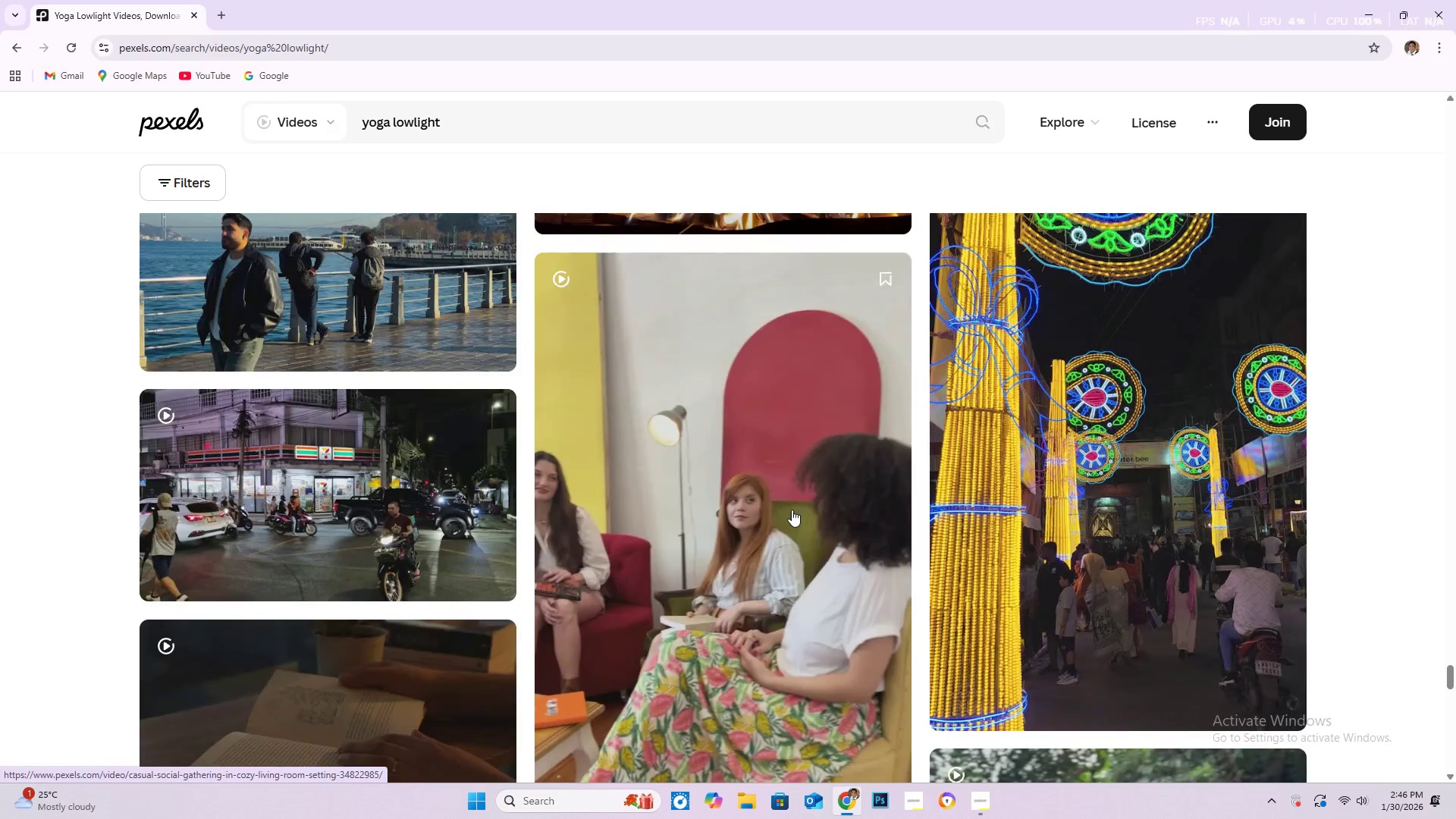 
scroll: coordinate [774, 500], scroll_direction: down, amount: 39.0
 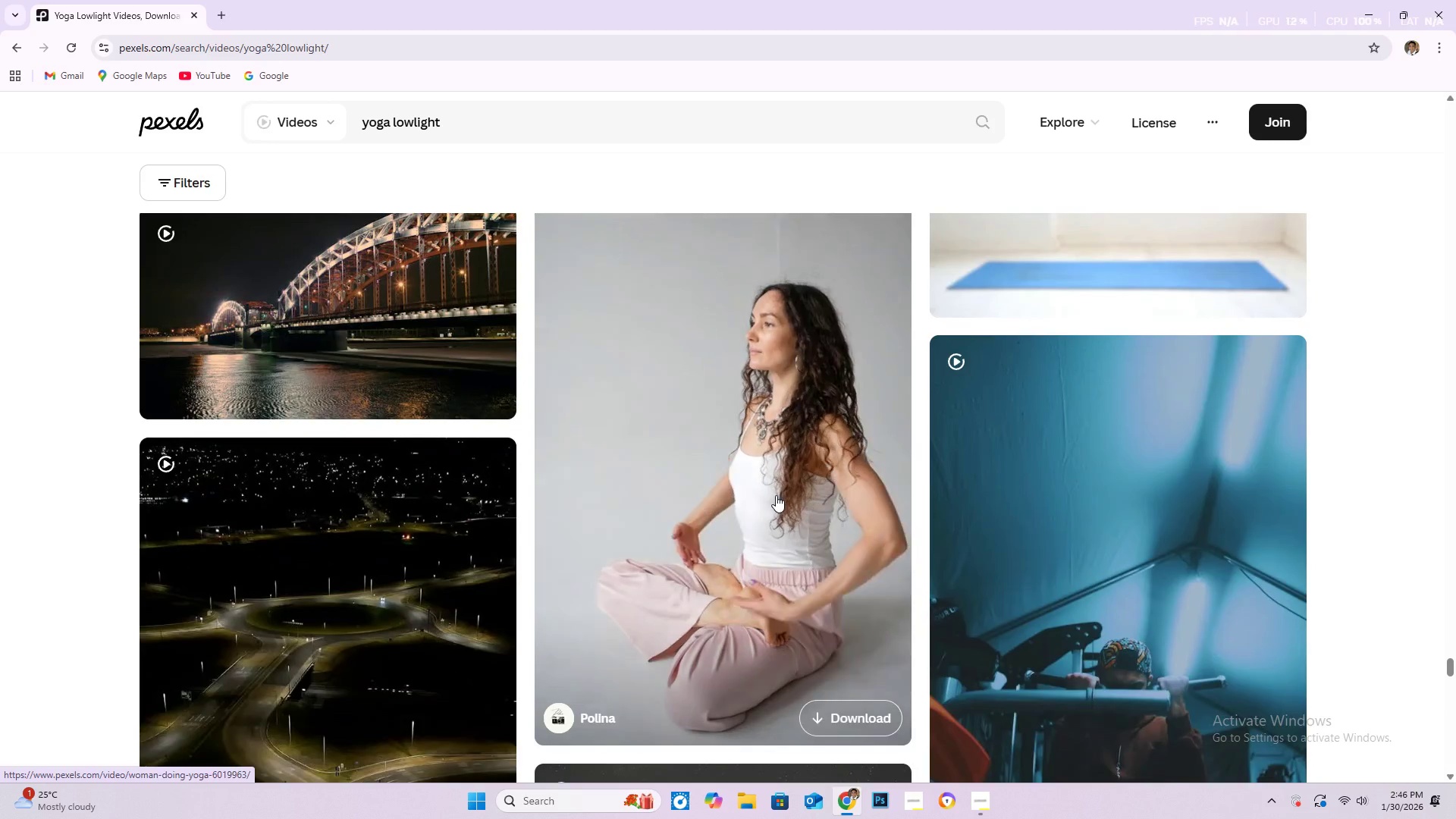 
scroll: coordinate [776, 495], scroll_direction: down, amount: 3.0
 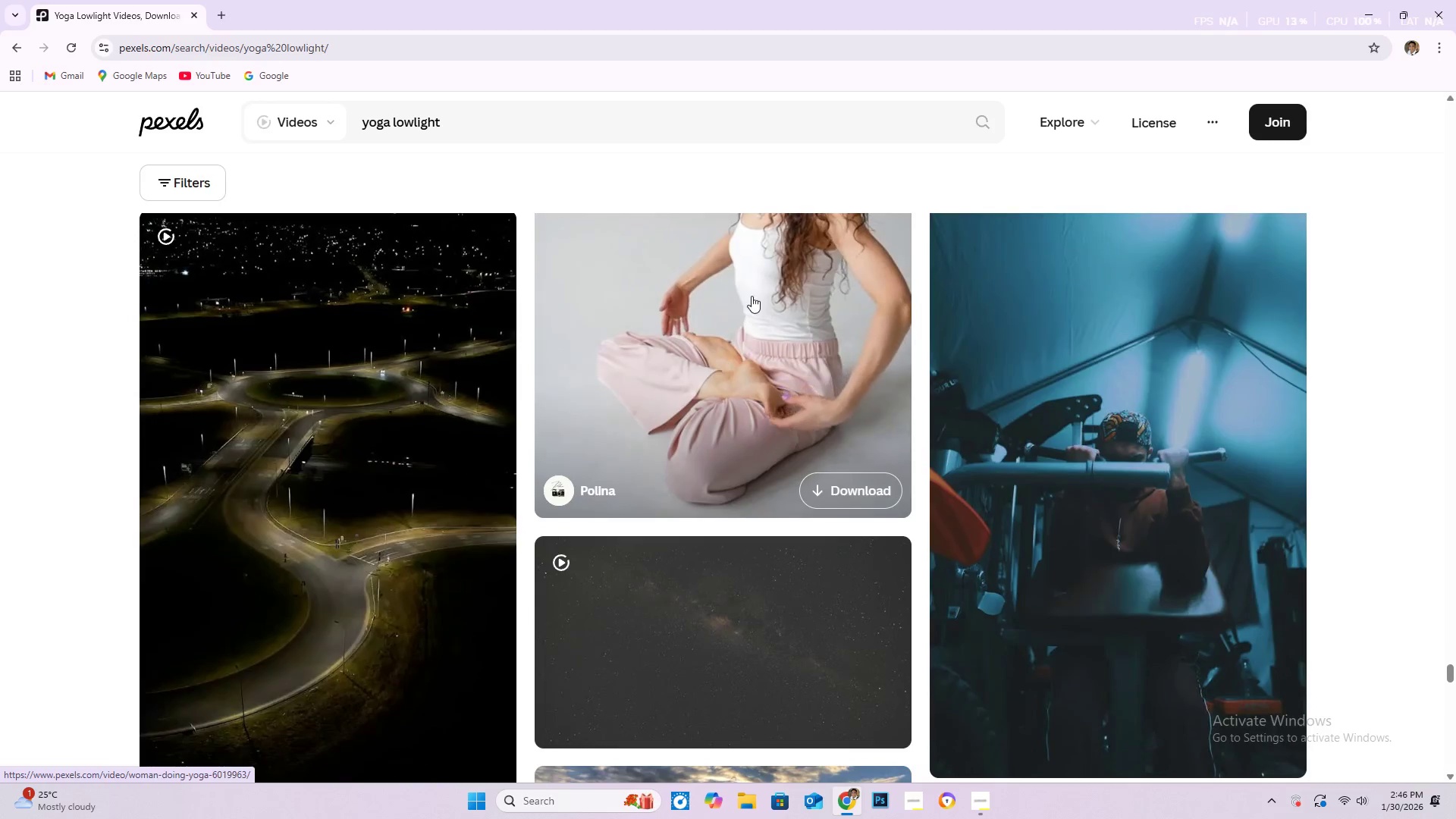 
left_click([752, 296])
 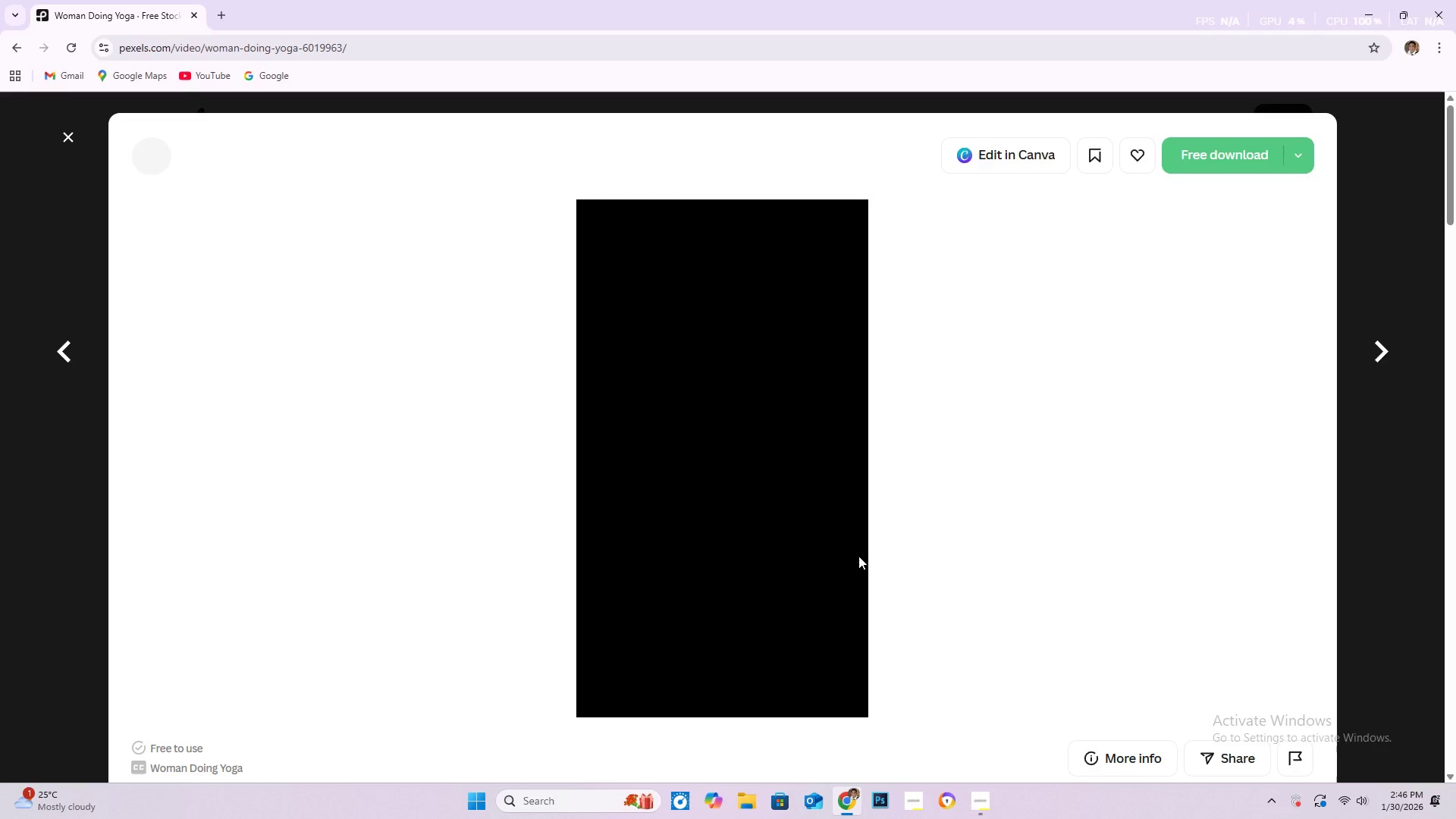 
scroll: coordinate [802, 501], scroll_direction: down, amount: 59.0
 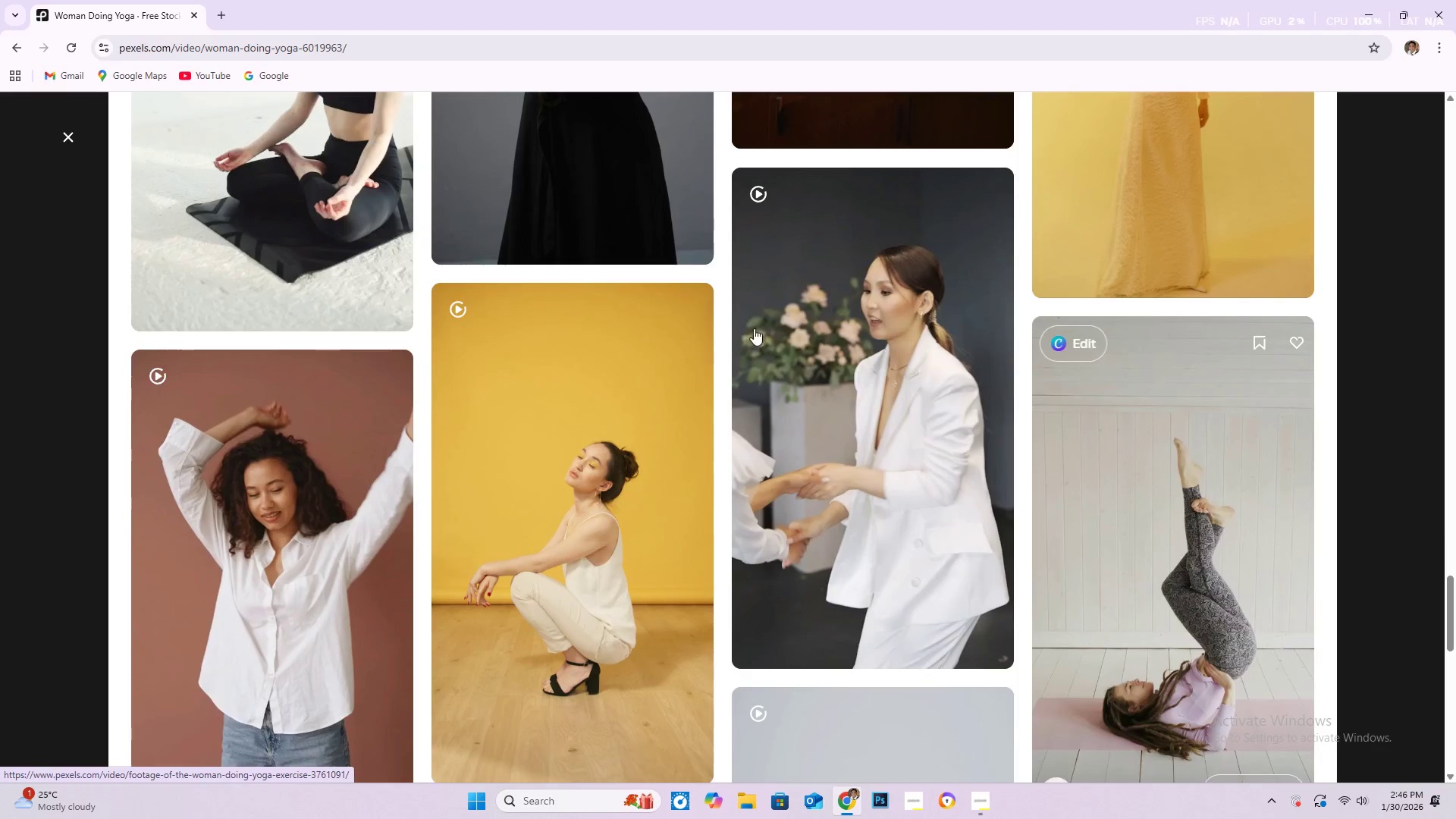 
scroll: coordinate [712, 301], scroll_direction: up, amount: 3.0
 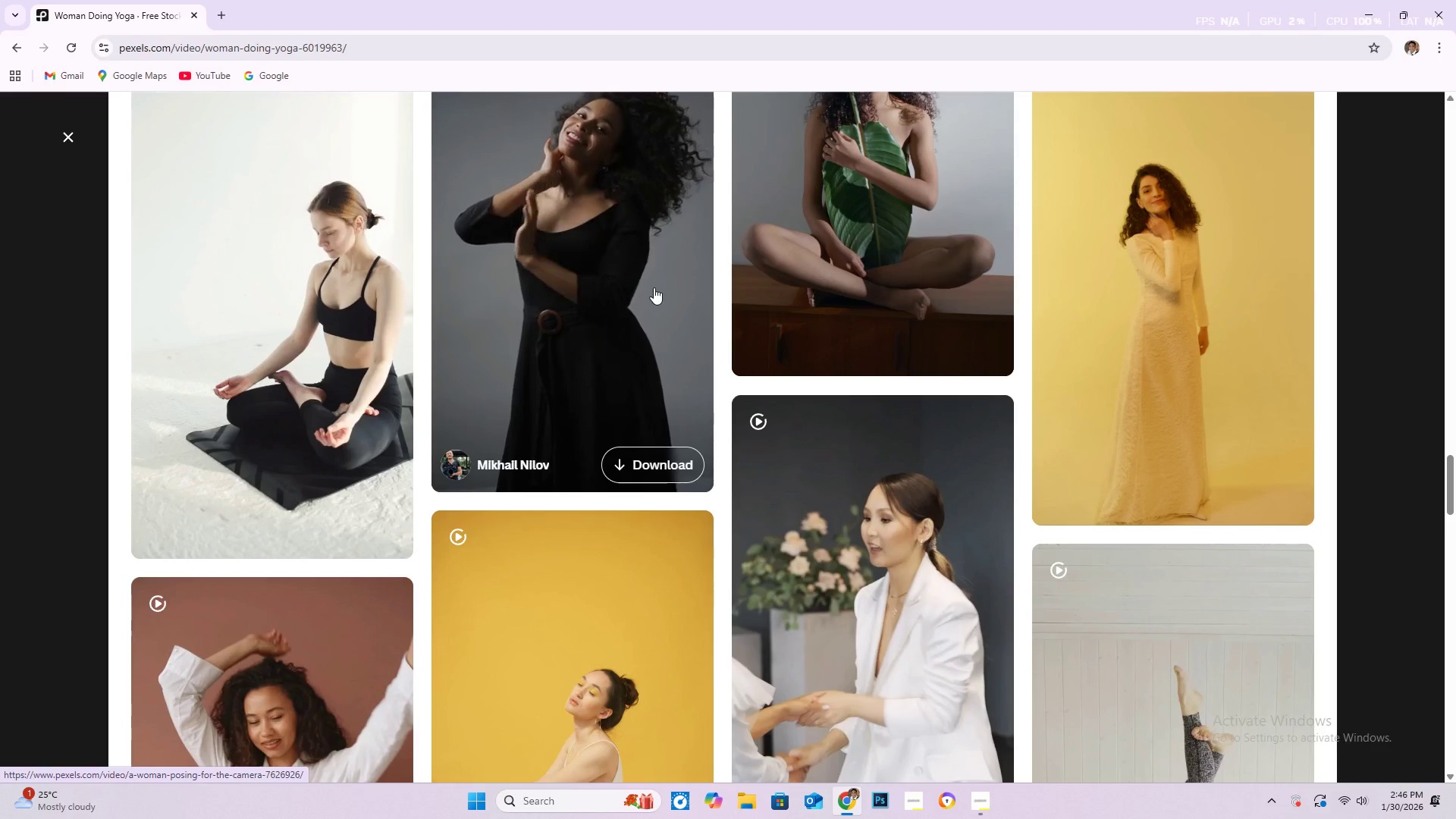 
scroll: coordinate [682, 331], scroll_direction: down, amount: 141.0
 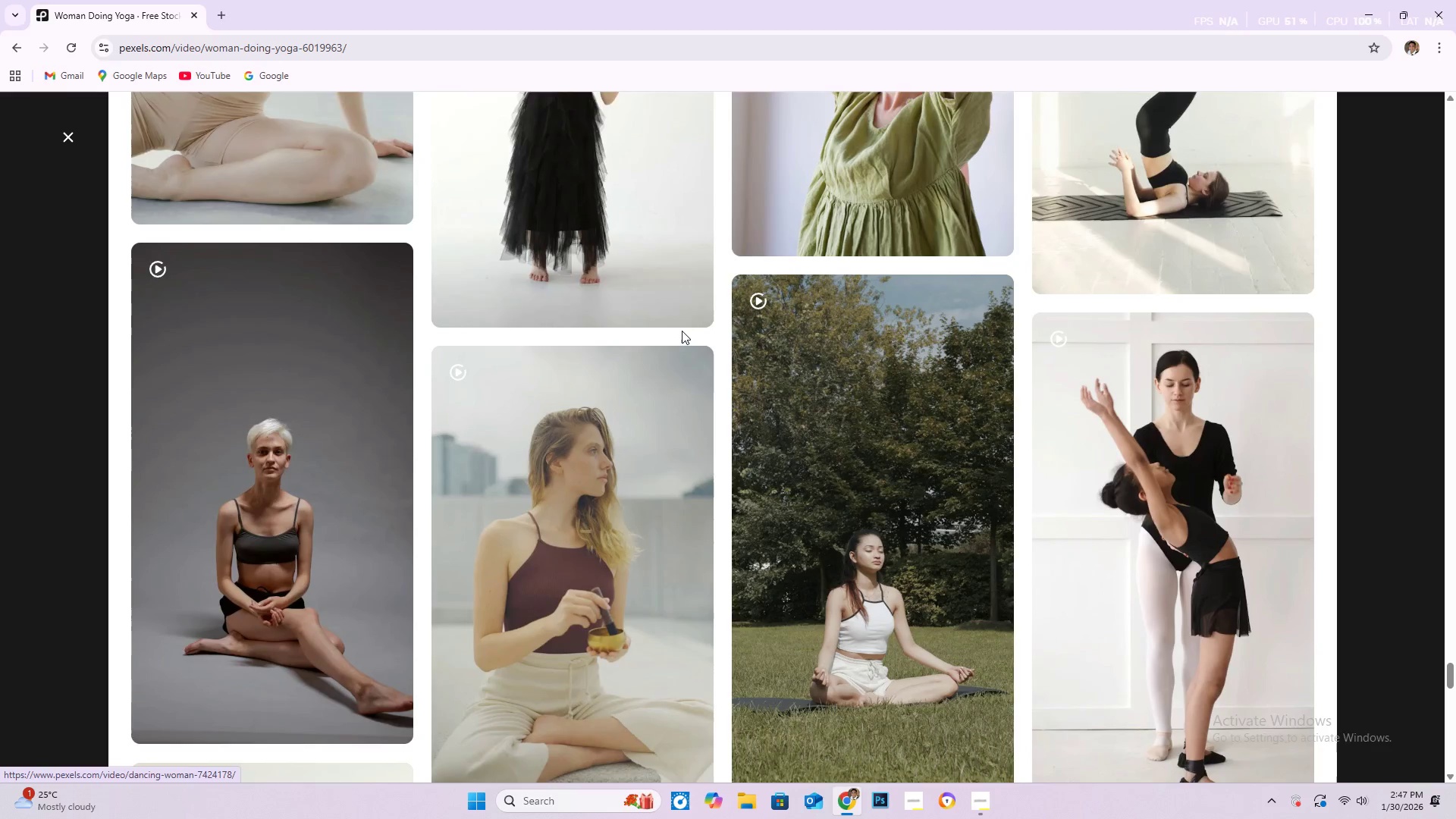 
scroll: coordinate [686, 336], scroll_direction: down, amount: 67.0
 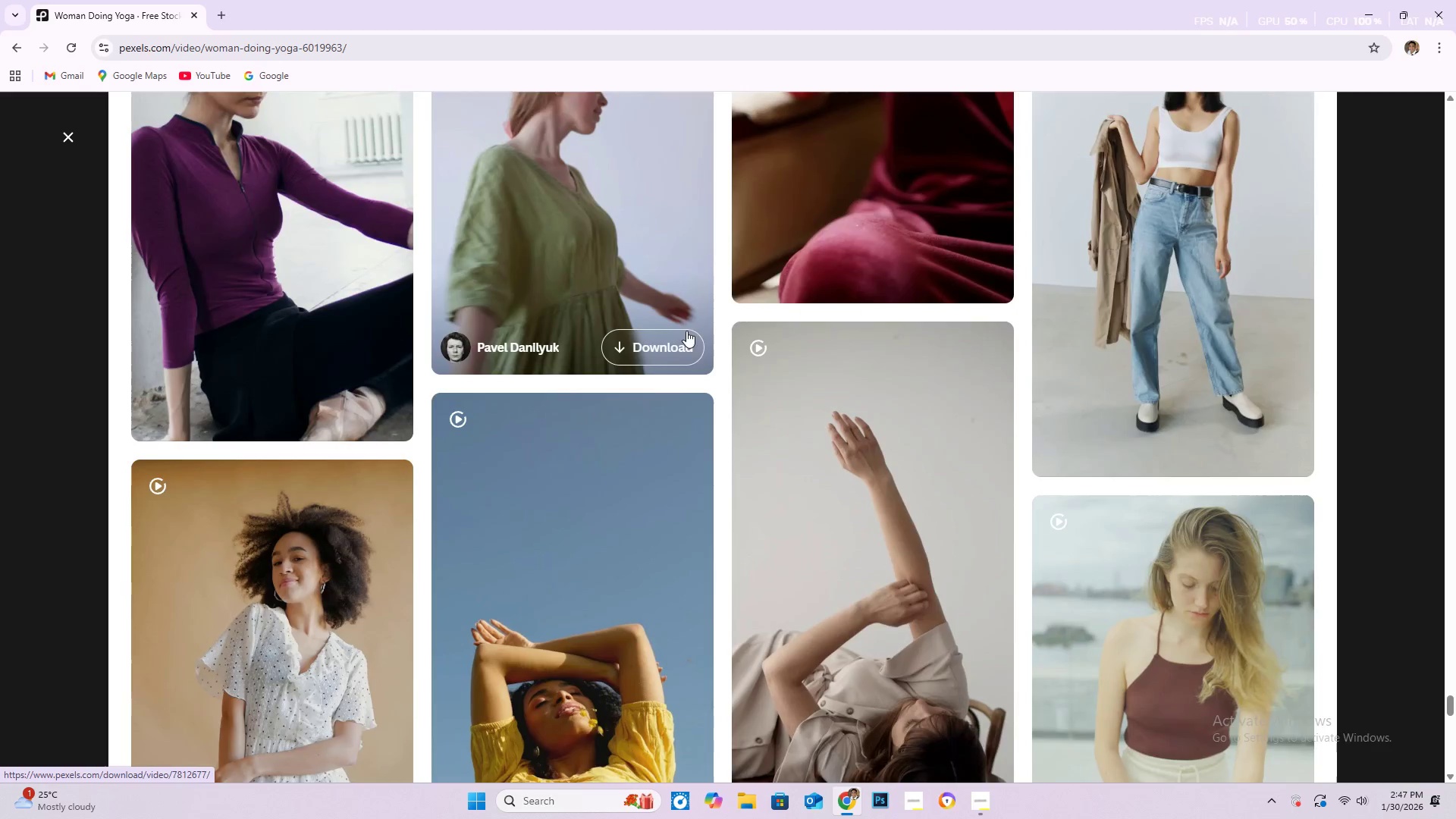 
scroll: coordinate [689, 335], scroll_direction: down, amount: 38.0
 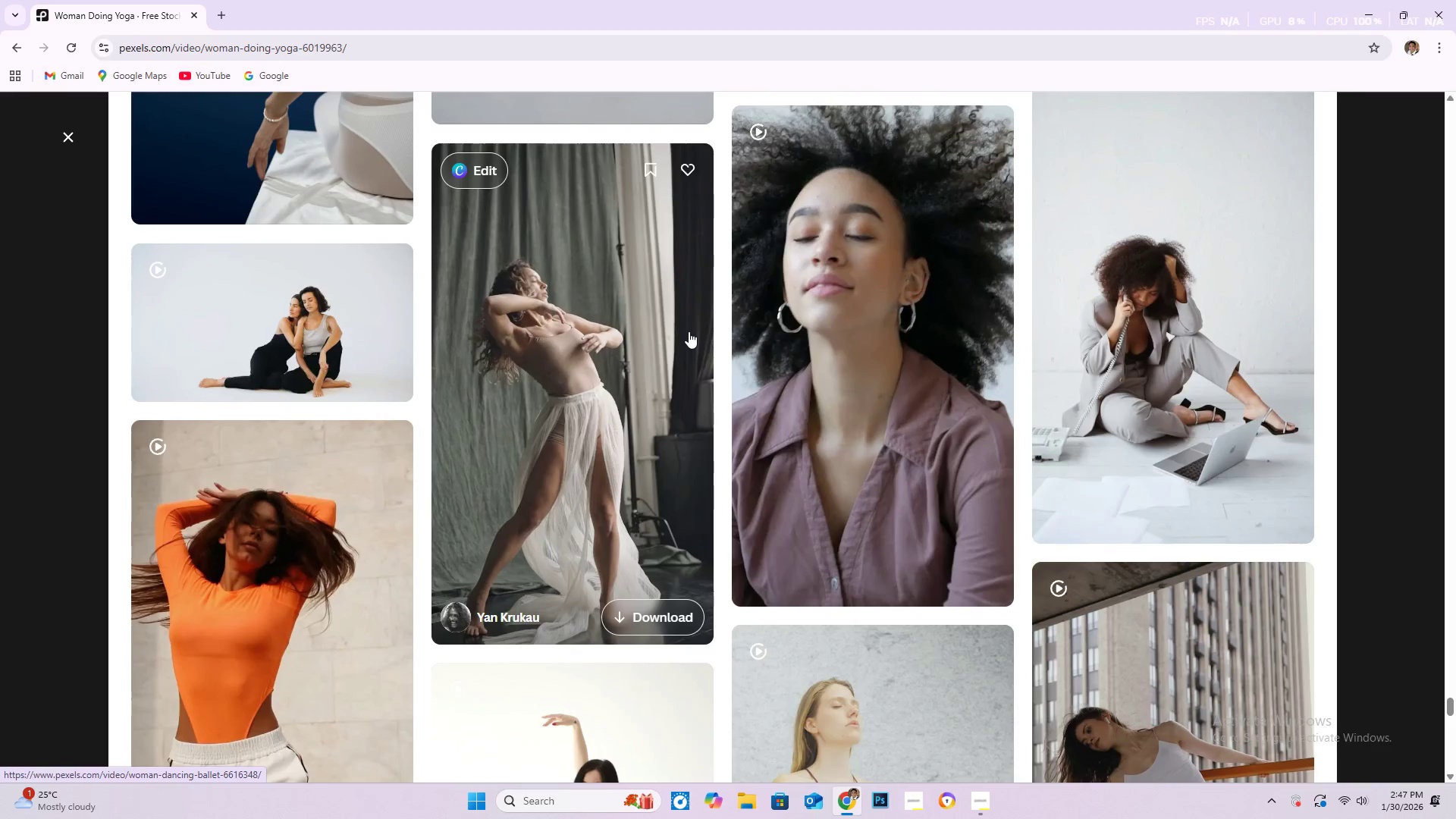 
scroll: coordinate [695, 316], scroll_direction: down, amount: 26.0
 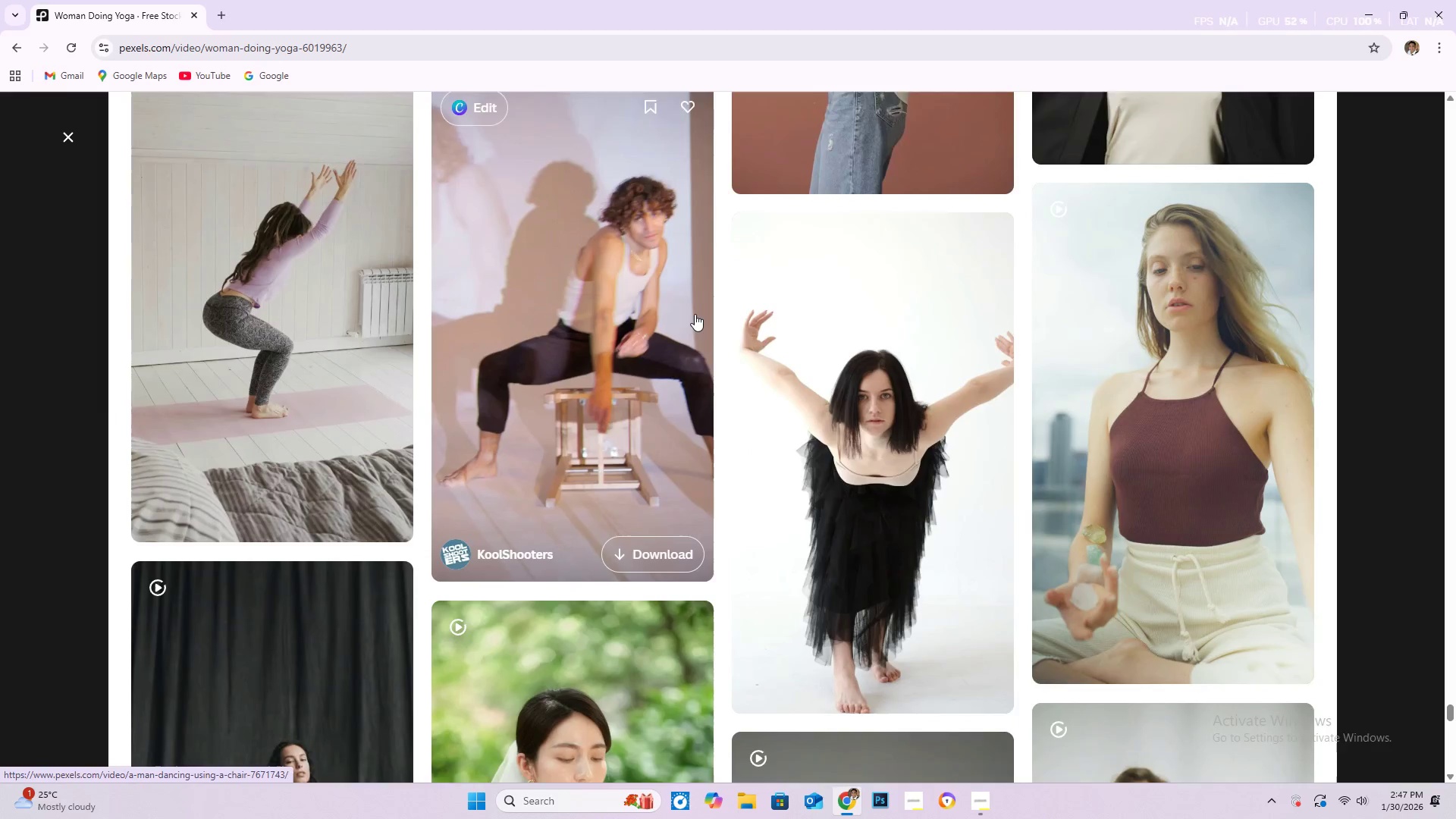 
scroll: coordinate [688, 290], scroll_direction: down, amount: 40.0
 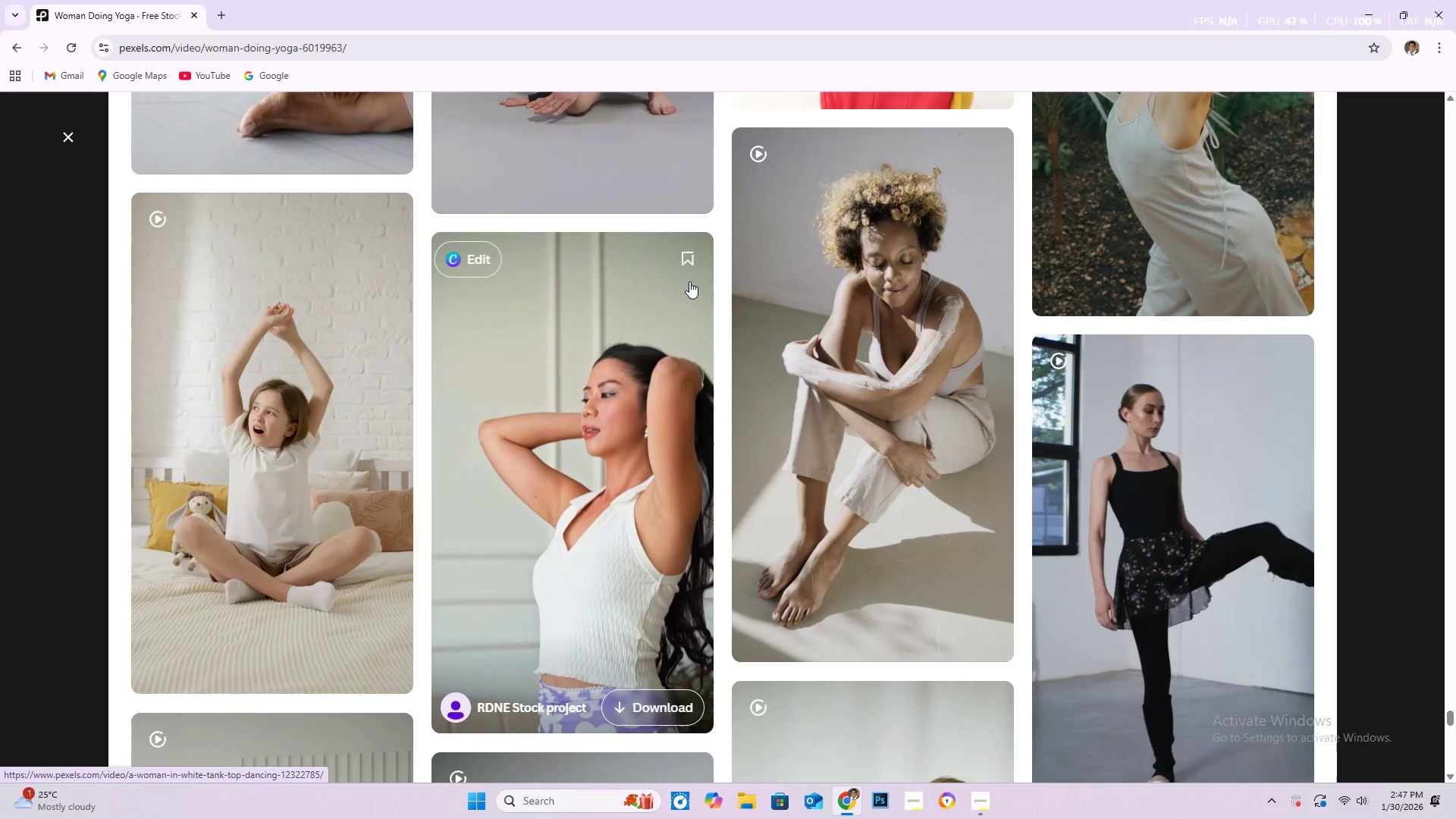 
scroll: coordinate [686, 275], scroll_direction: down, amount: 37.0
 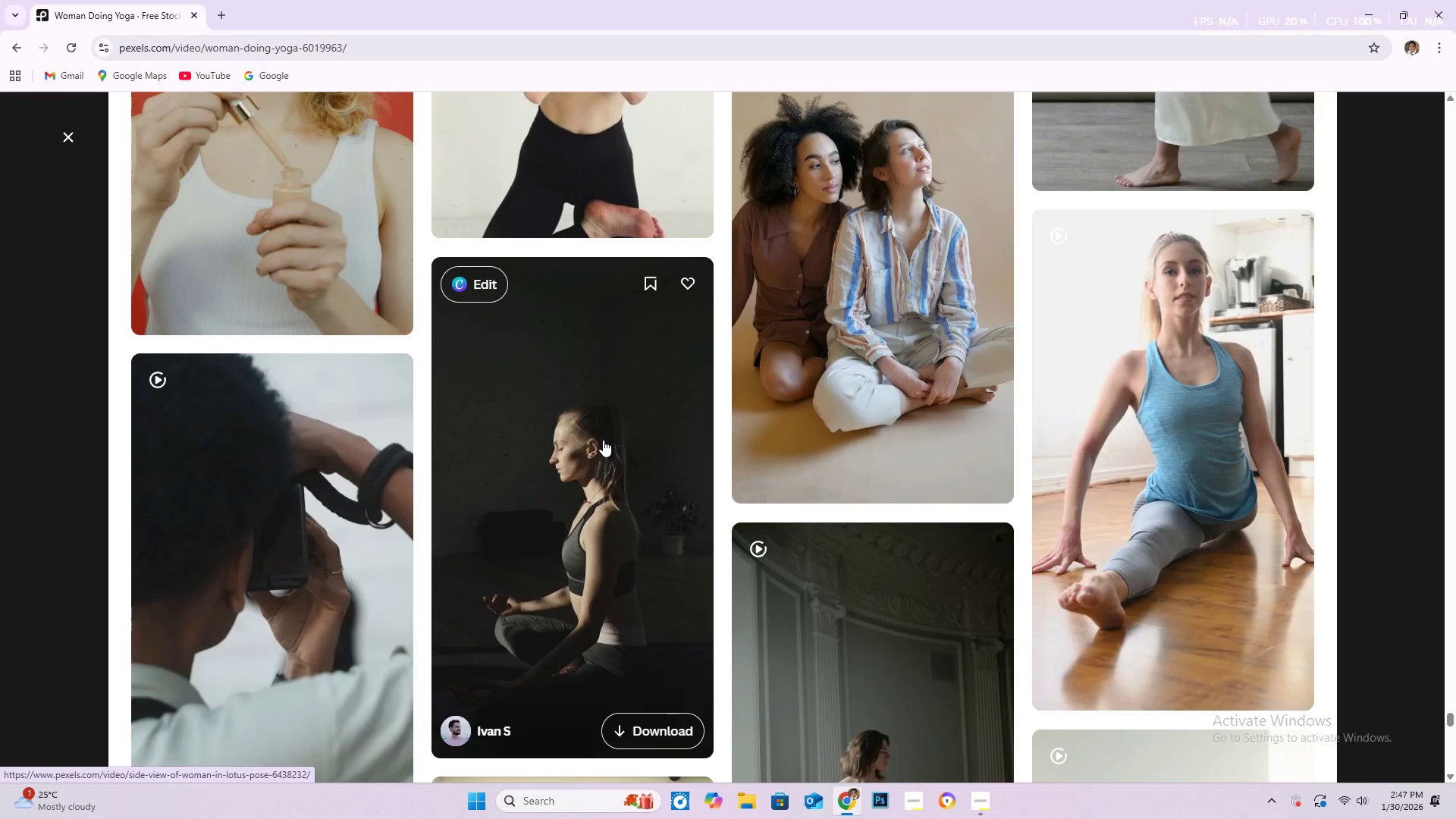 
left_click([604, 440])
 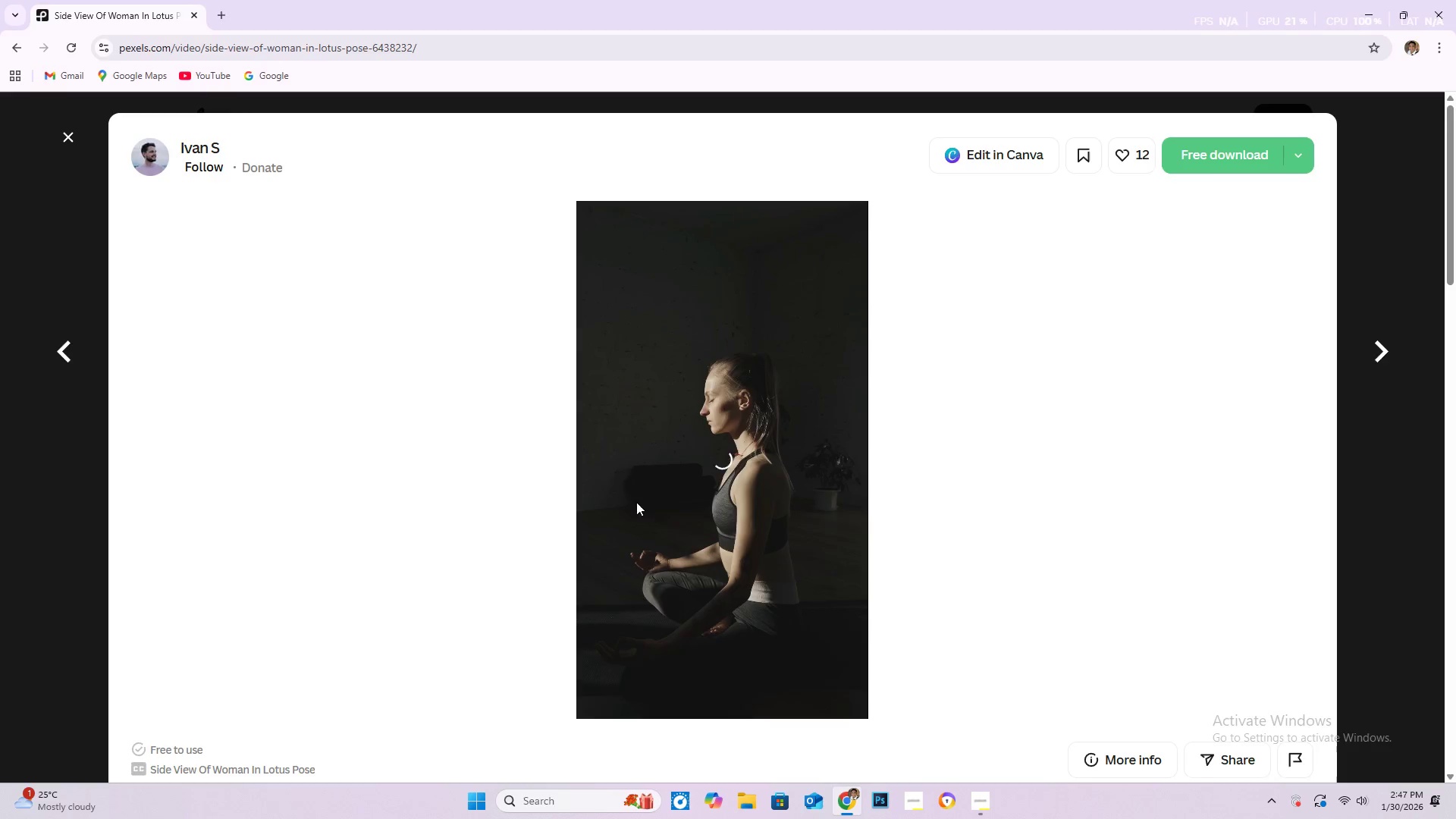 
scroll: coordinate [540, 400], scroll_direction: down, amount: 29.0
 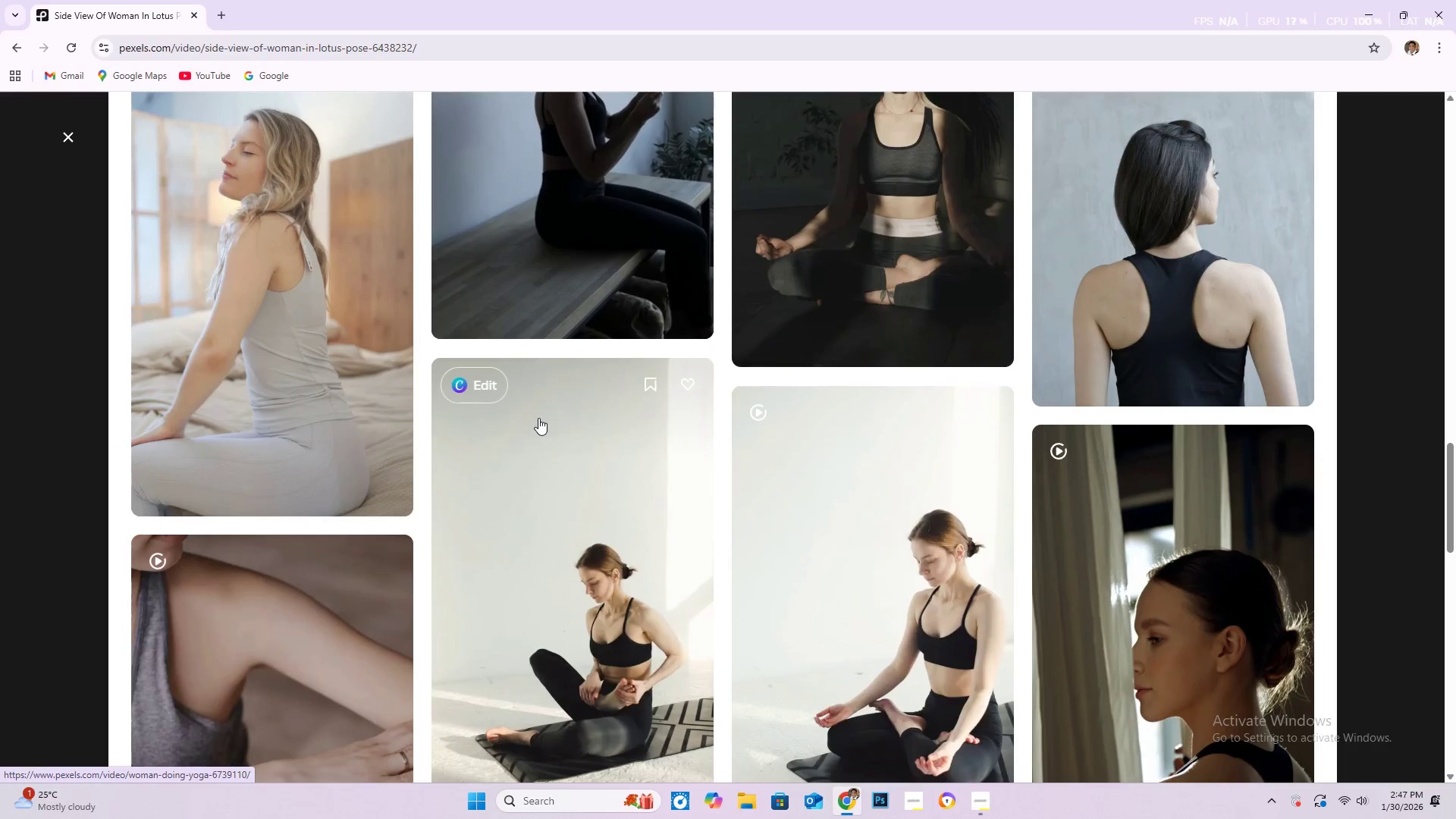 
scroll: coordinate [610, 347], scroll_direction: down, amount: 58.0
 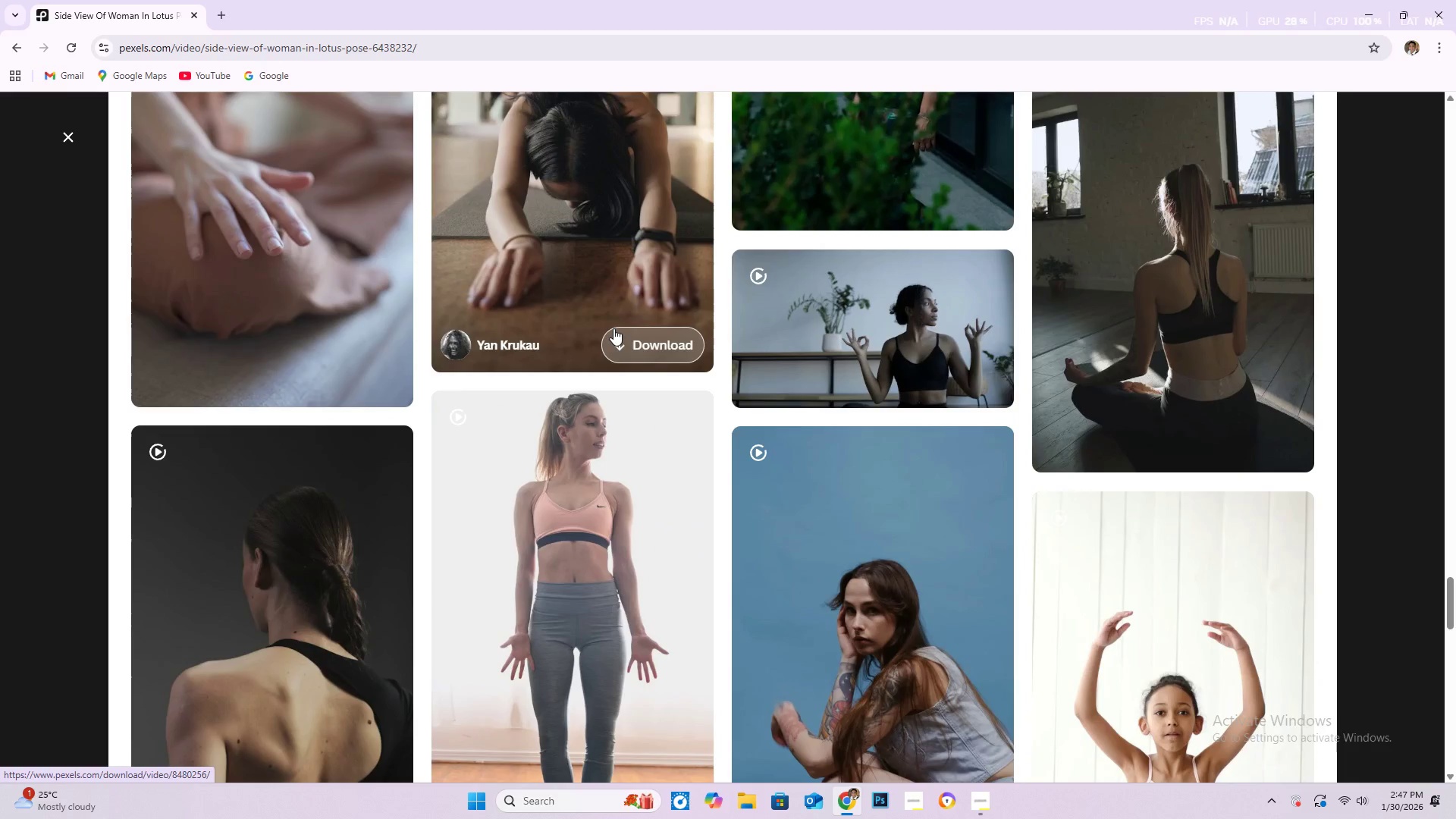 
scroll: coordinate [595, 381], scroll_direction: down, amount: 50.0
 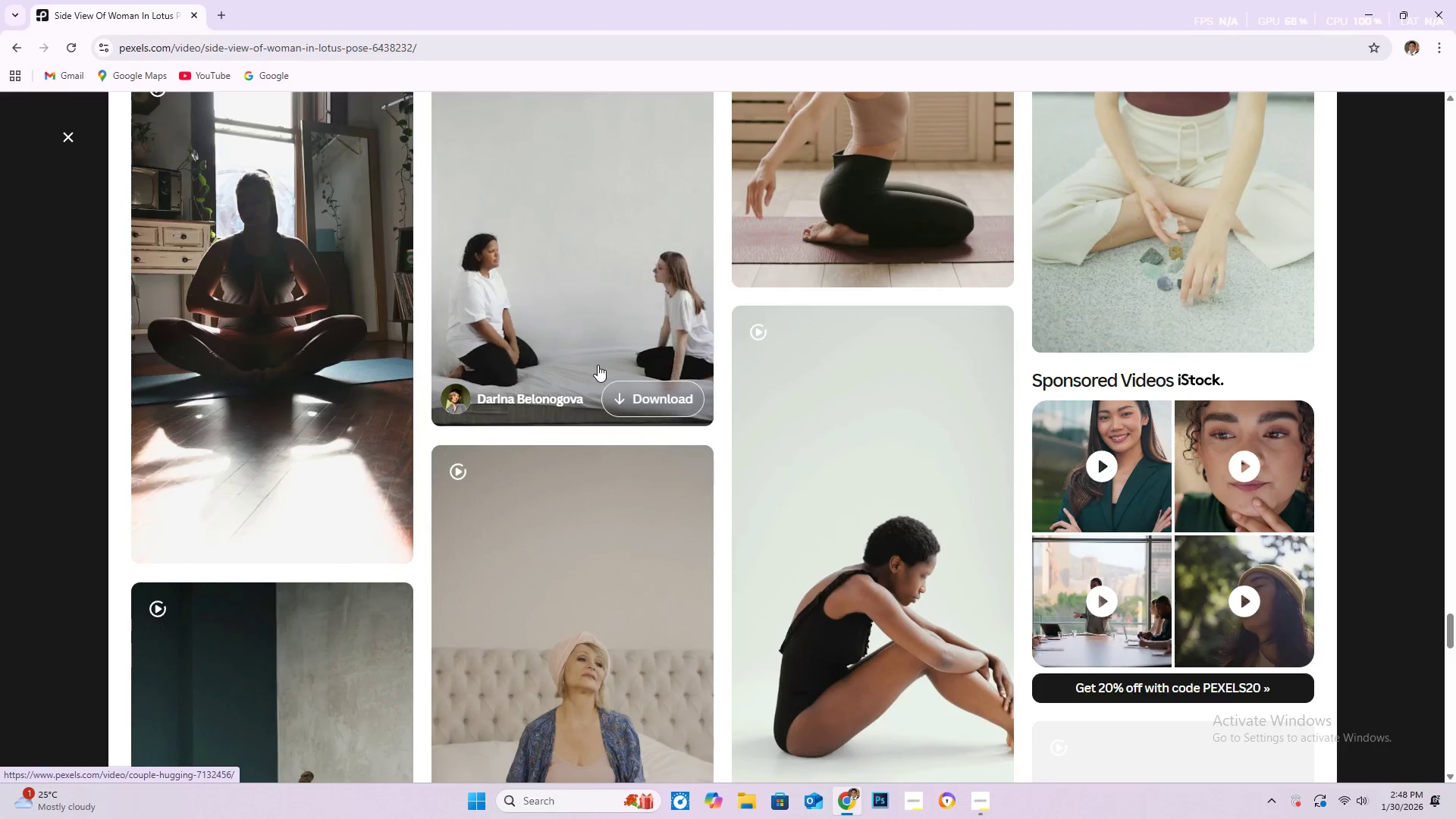 
scroll: coordinate [596, 328], scroll_direction: down, amount: 62.0
 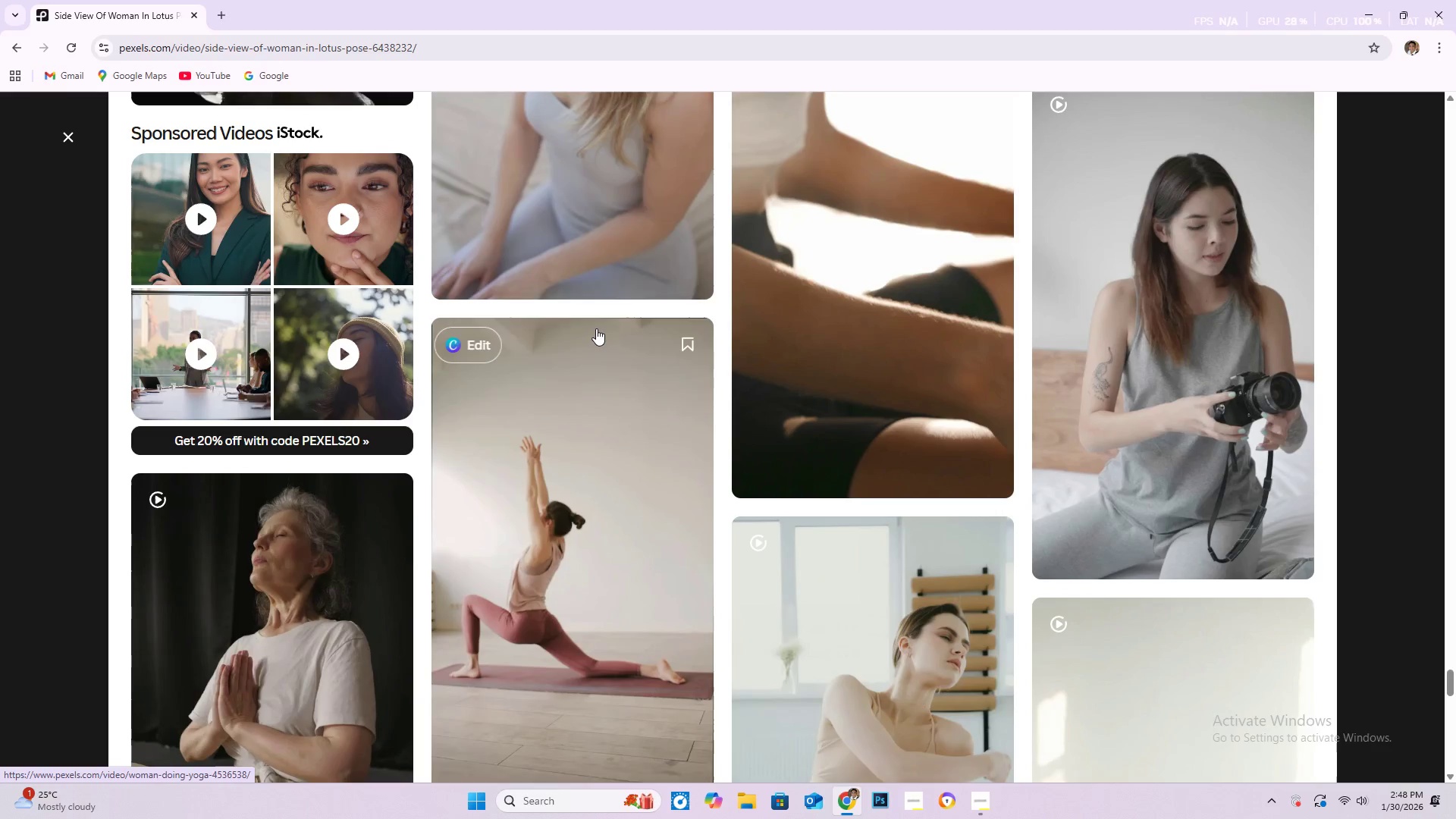 
scroll: coordinate [599, 314], scroll_direction: down, amount: 27.0
 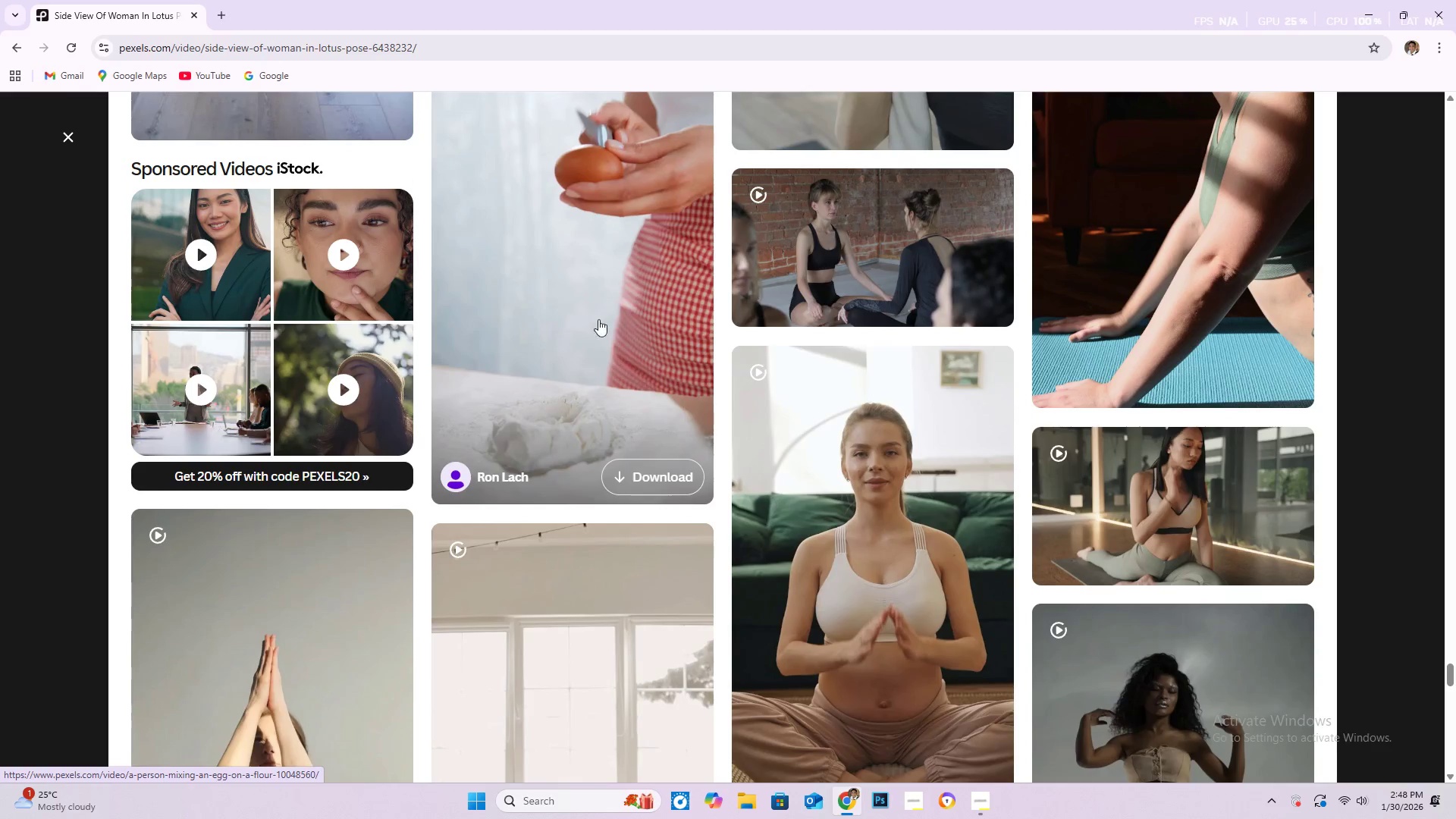 
mouse_move([982, 482])
 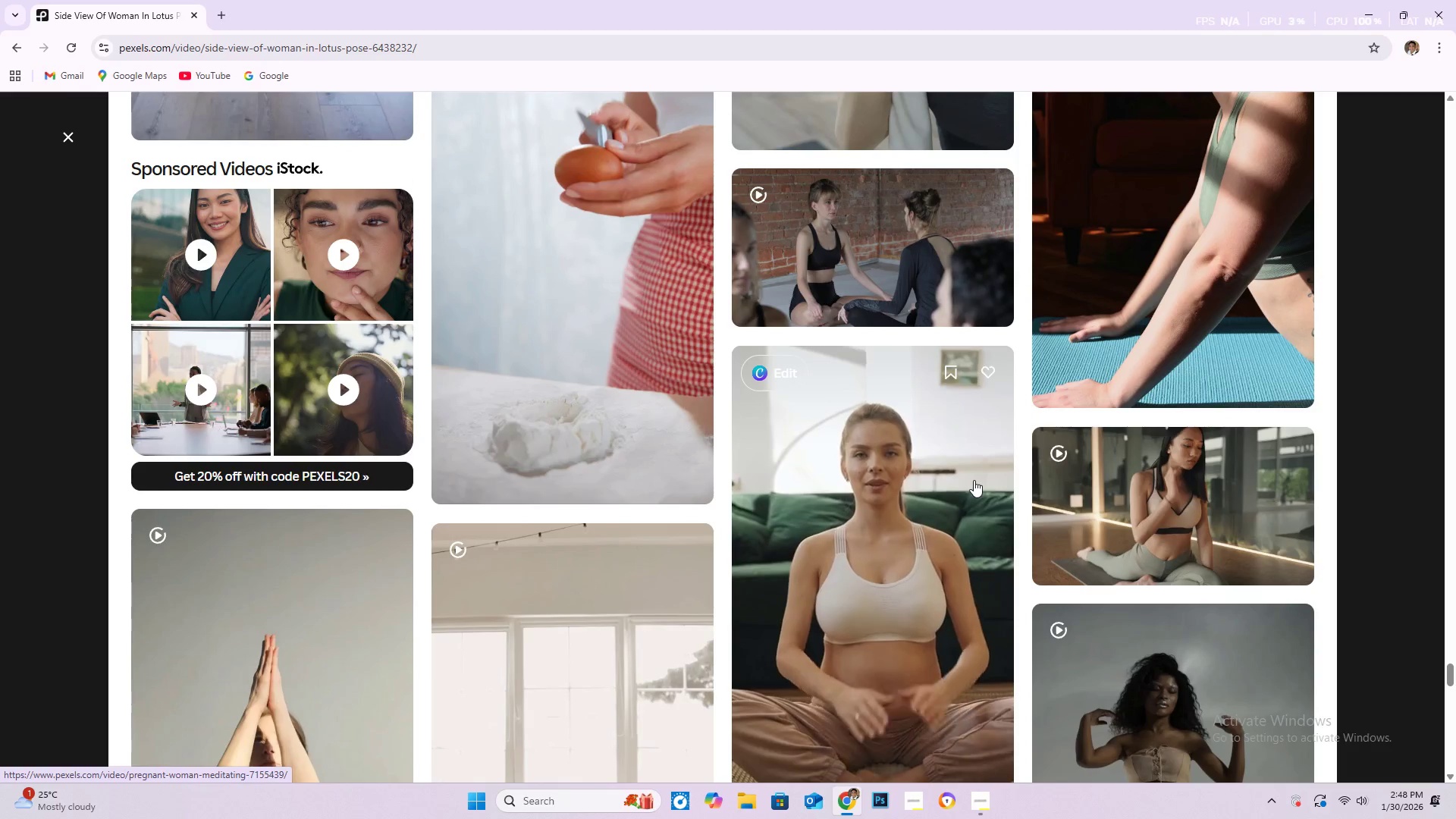 
scroll: coordinate [980, 444], scroll_direction: down, amount: 61.0
 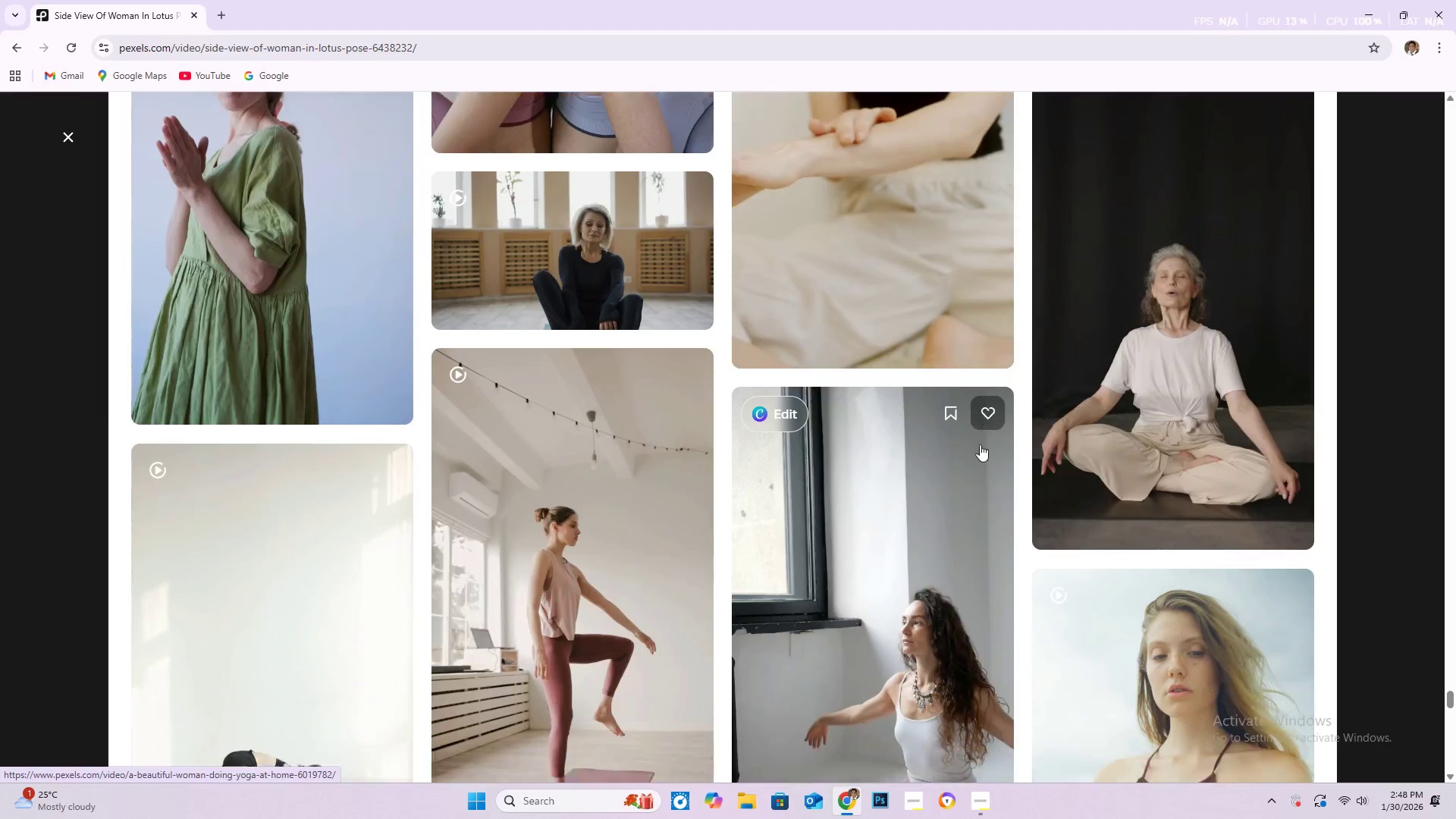 
scroll: coordinate [697, 440], scroll_direction: down, amount: 39.0
 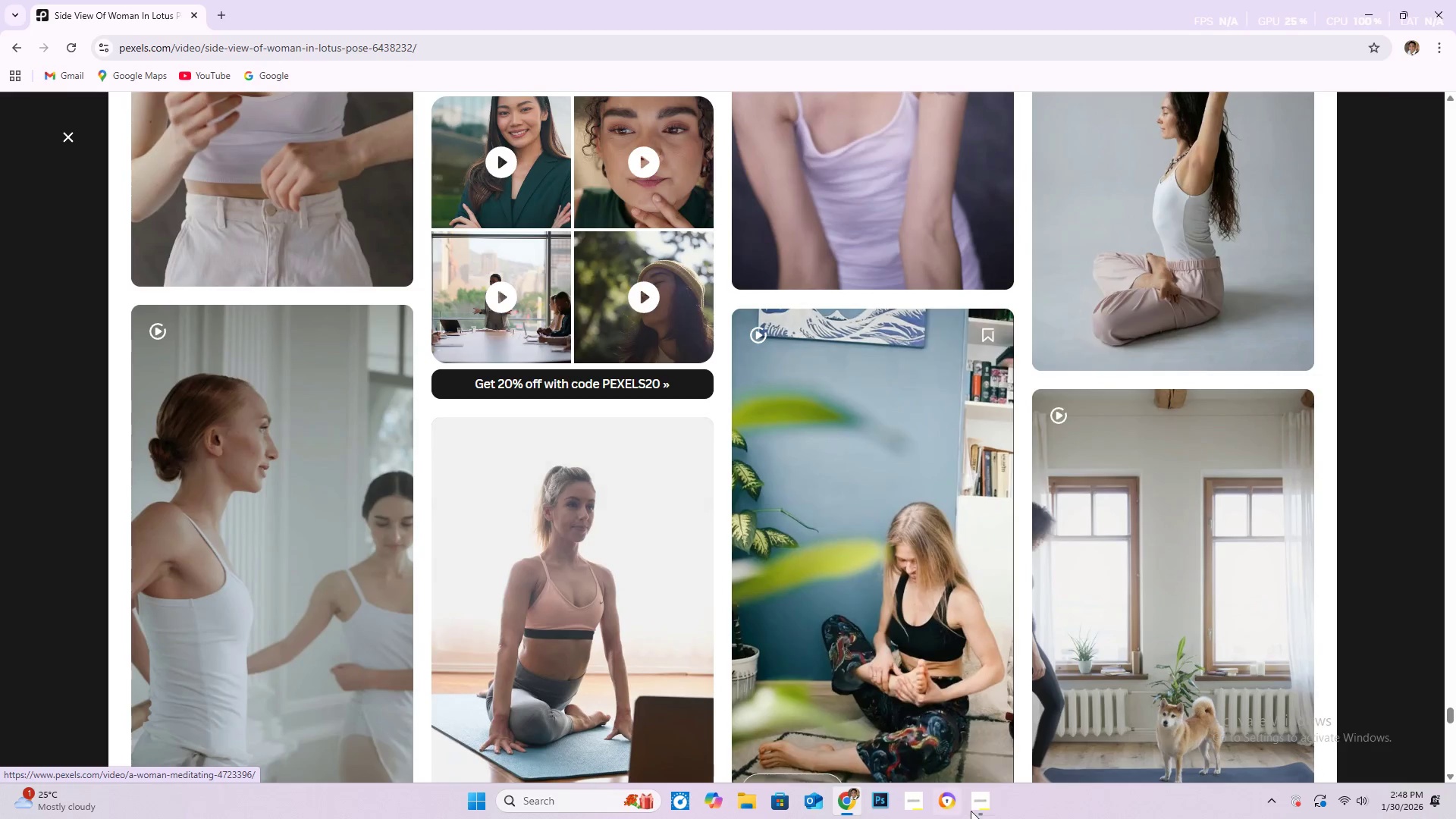 
left_click([980, 801])